 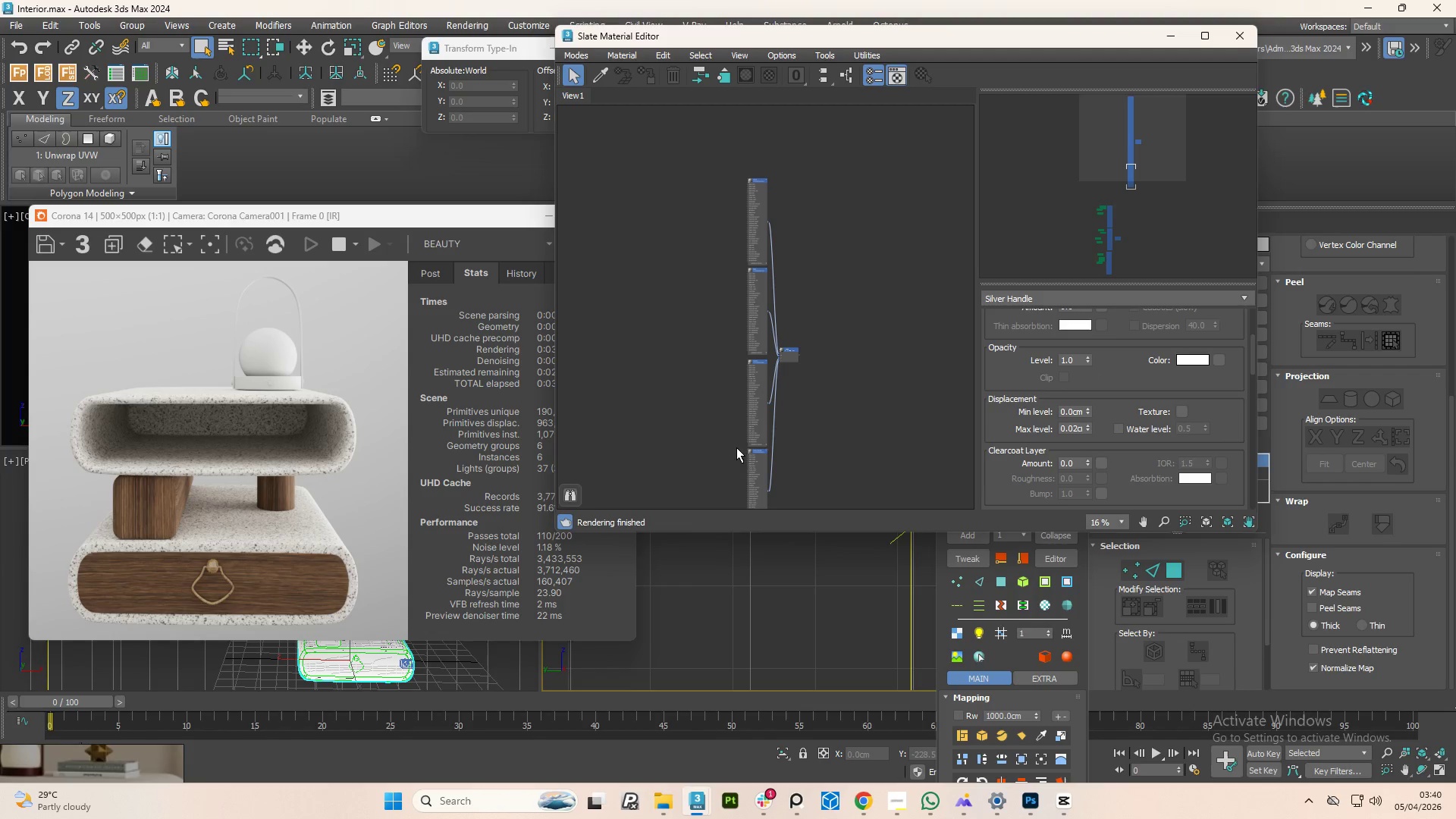 
scroll: coordinate [740, 216], scroll_direction: up, amount: 2.0
 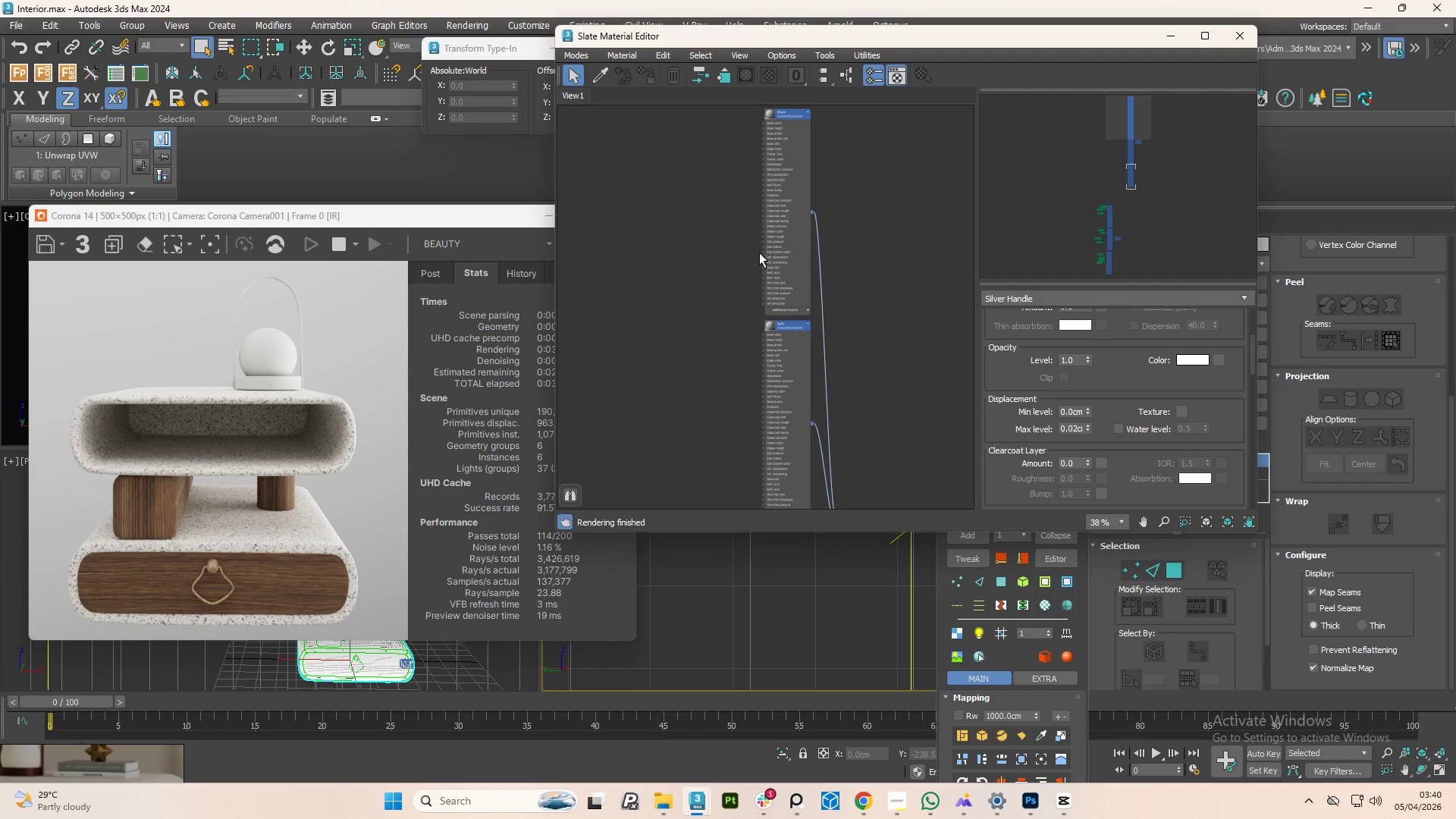 
scroll: coordinate [767, 414], scroll_direction: down, amount: 6.0
 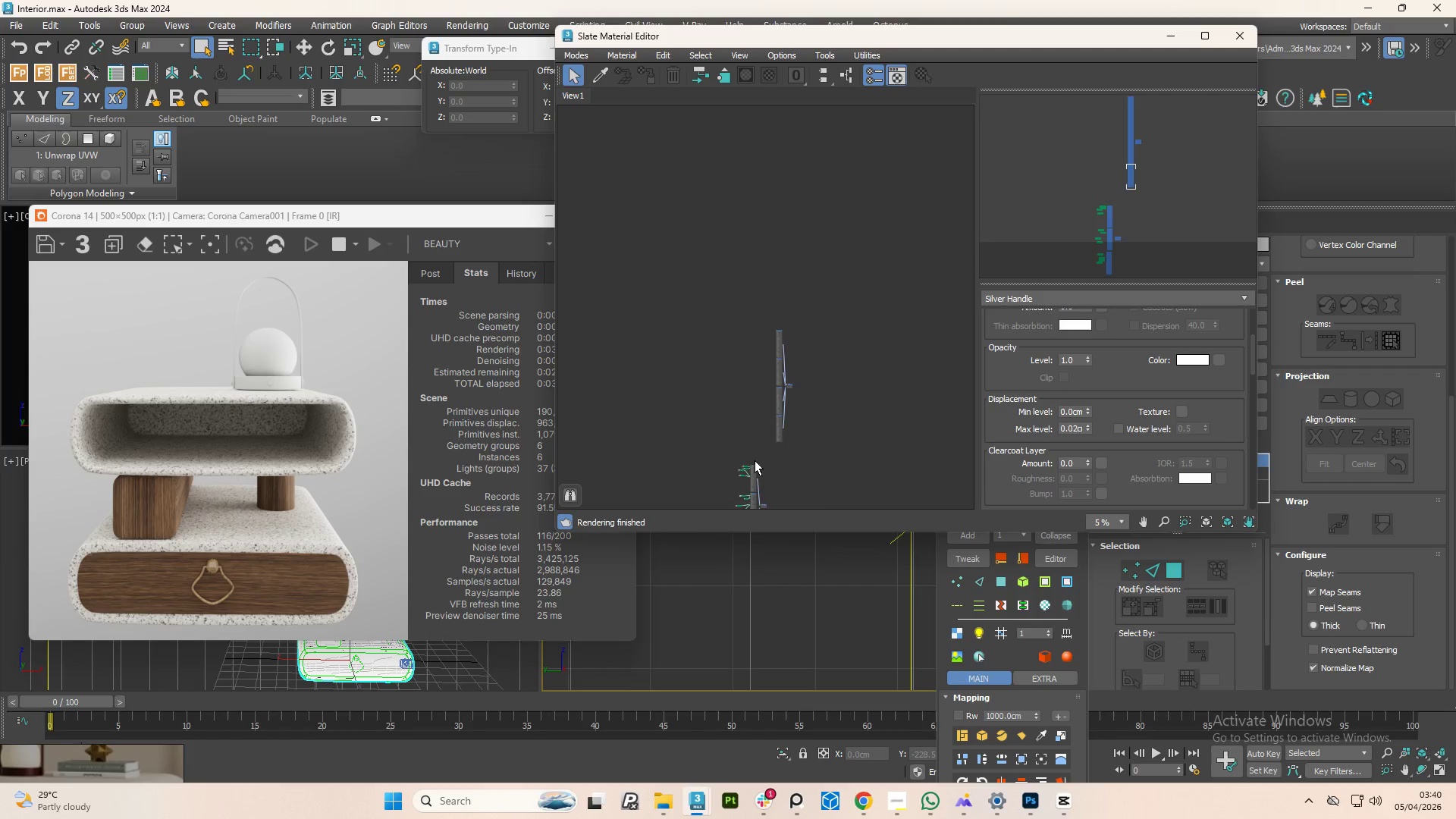 
scroll: coordinate [748, 479], scroll_direction: up, amount: 3.0
 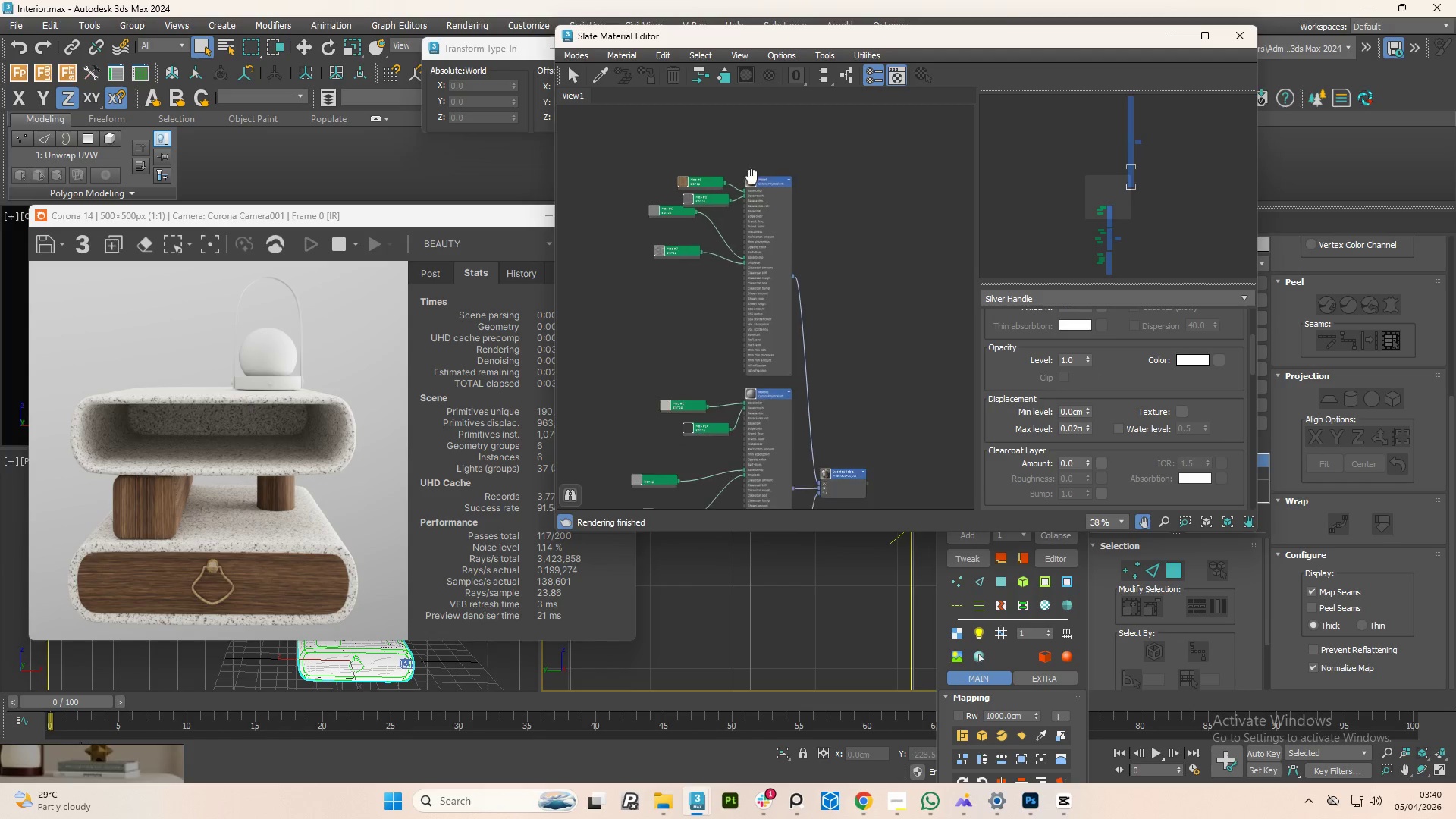 
scroll: coordinate [774, 377], scroll_direction: down, amount: 3.0
 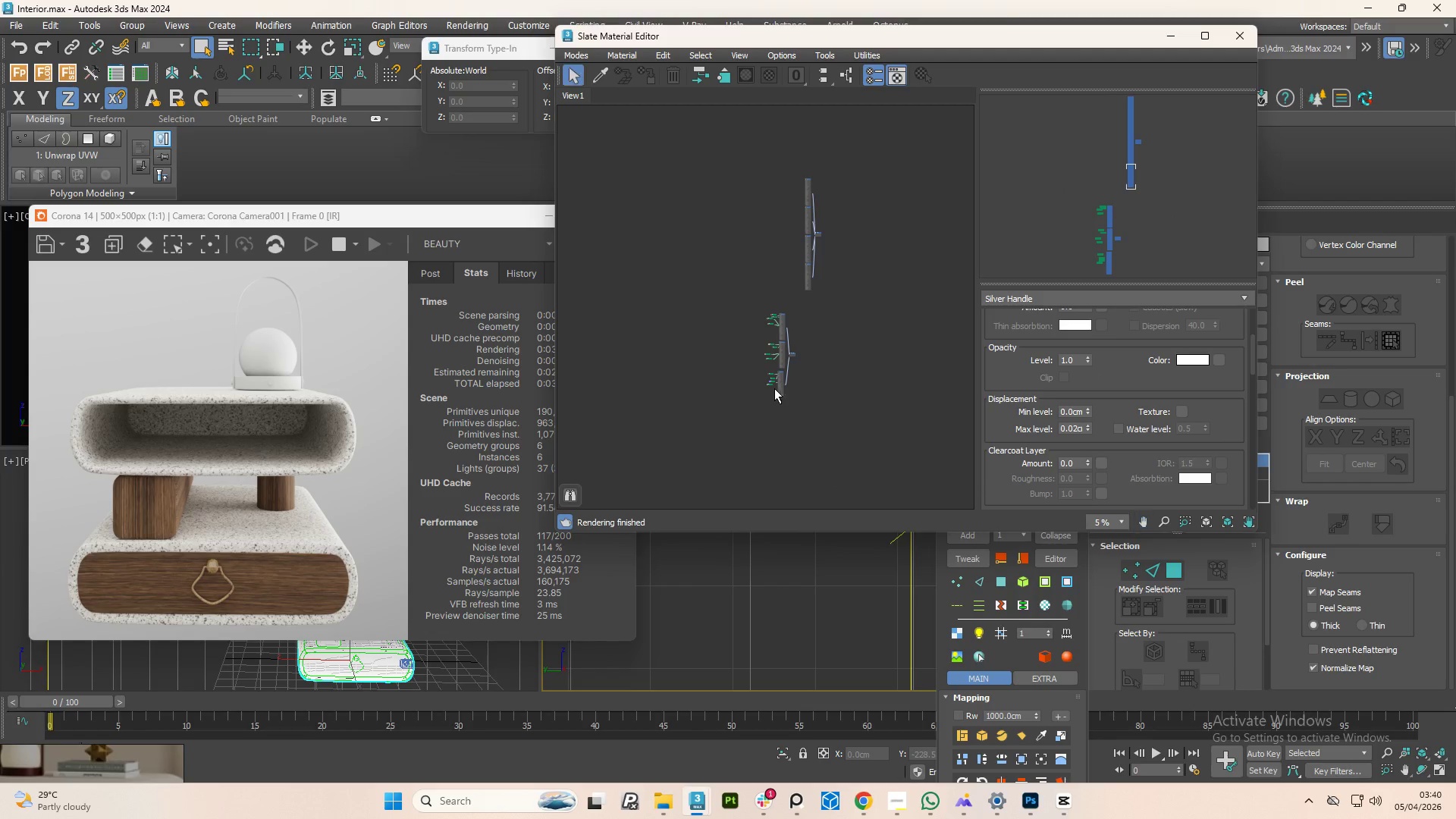 
scroll: coordinate [777, 318], scroll_direction: up, amount: 5.0
 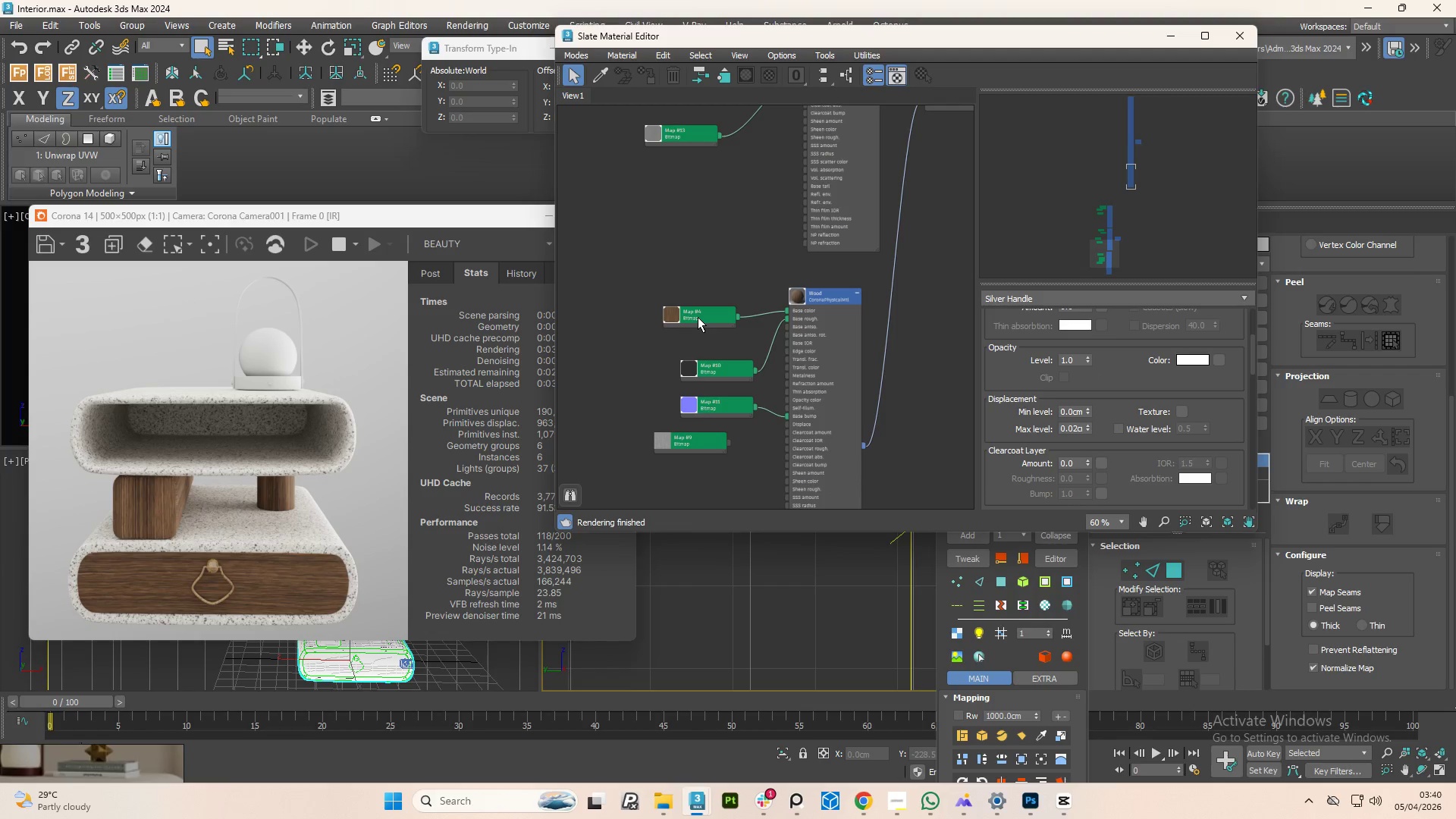 
hold_key(key=ShiftLeft, duration=1.34)
left_click_drag(start_coordinate=[698, 317], to_coordinate=[615, 253])
 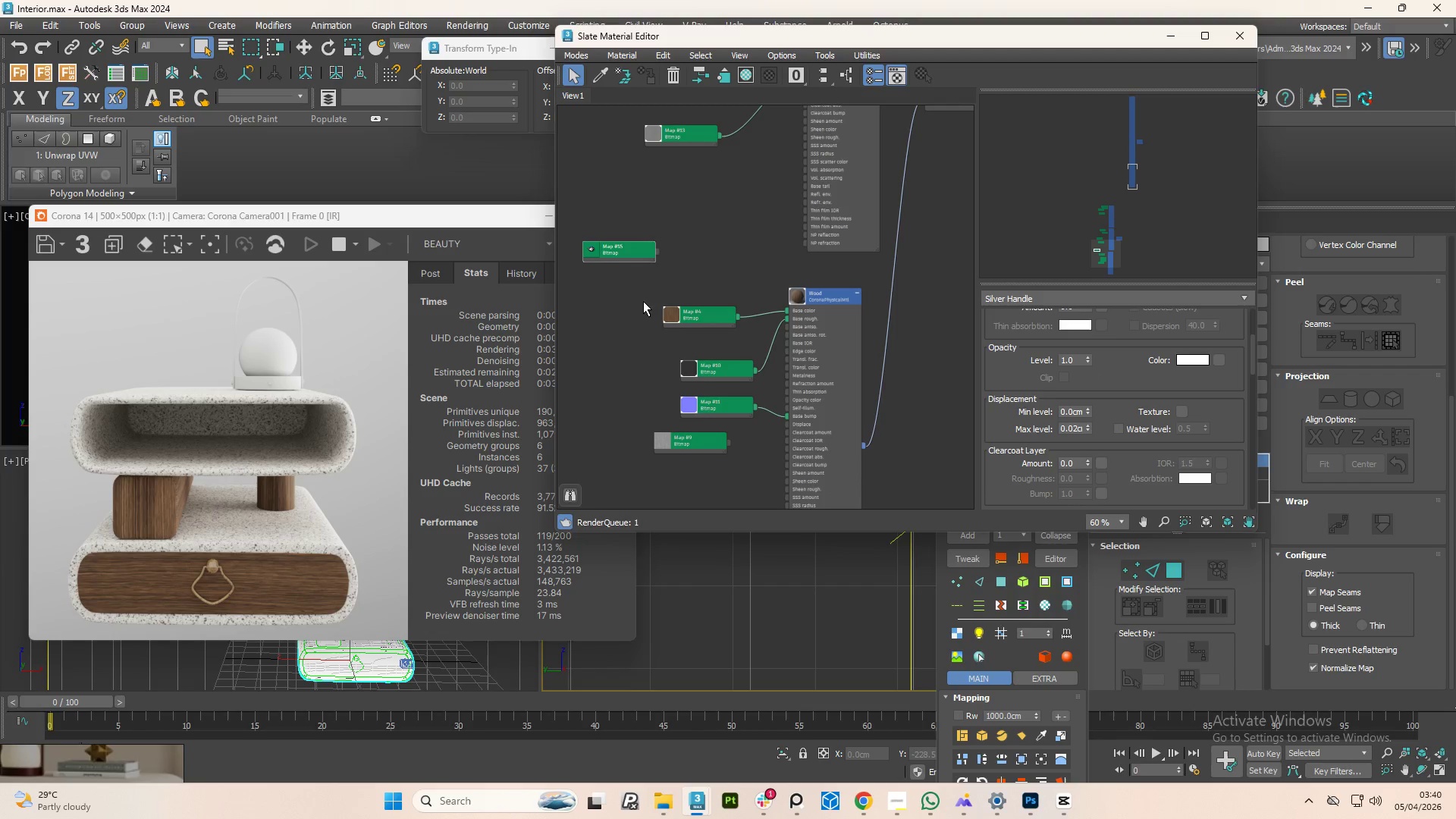 
hold_key(key=ShiftLeft, duration=1.51)
left_click_drag(start_coordinate=[695, 370], to_coordinate=[563, 287])
 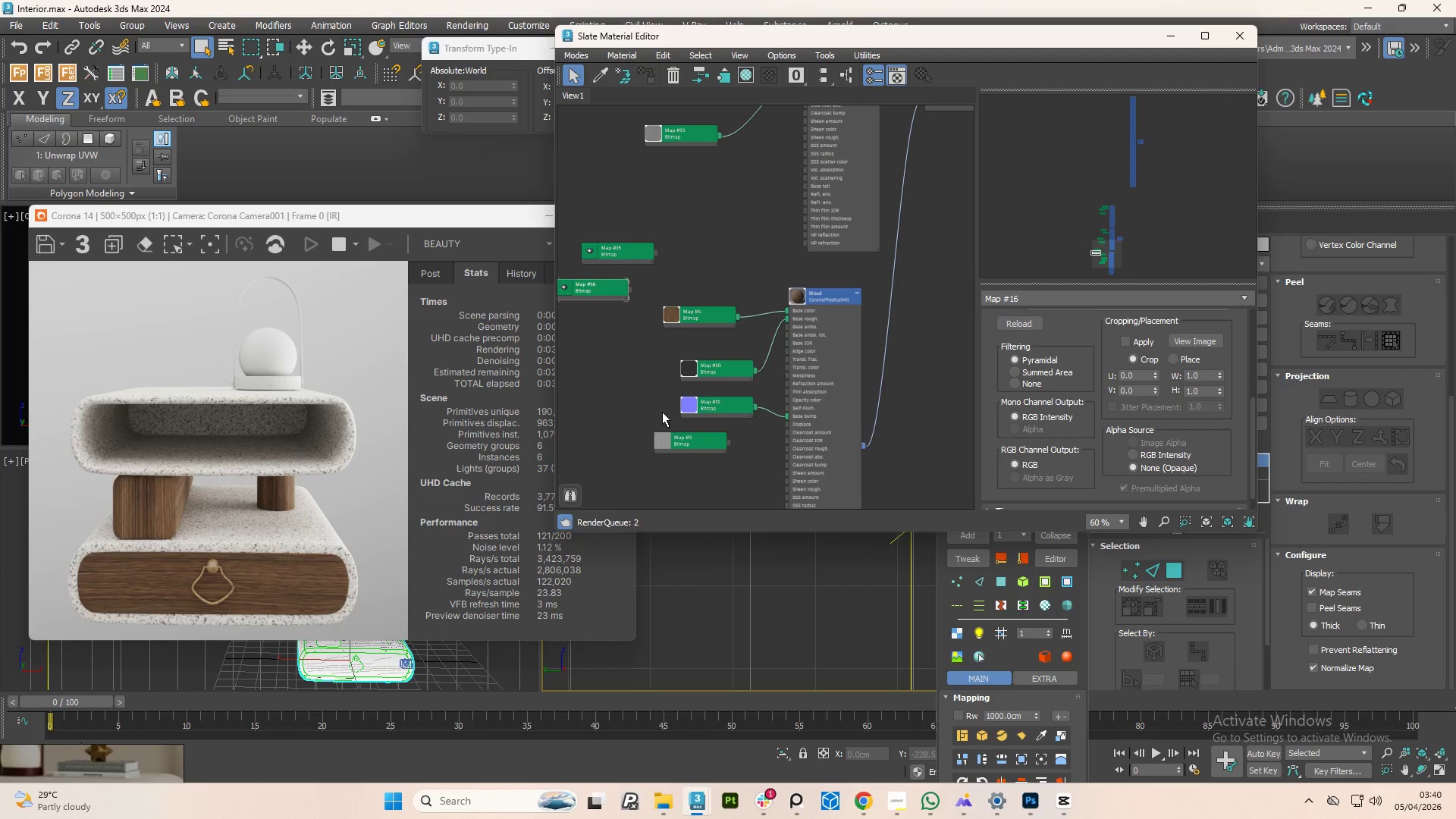 
hold_key(key=ShiftLeft, duration=0.34)
 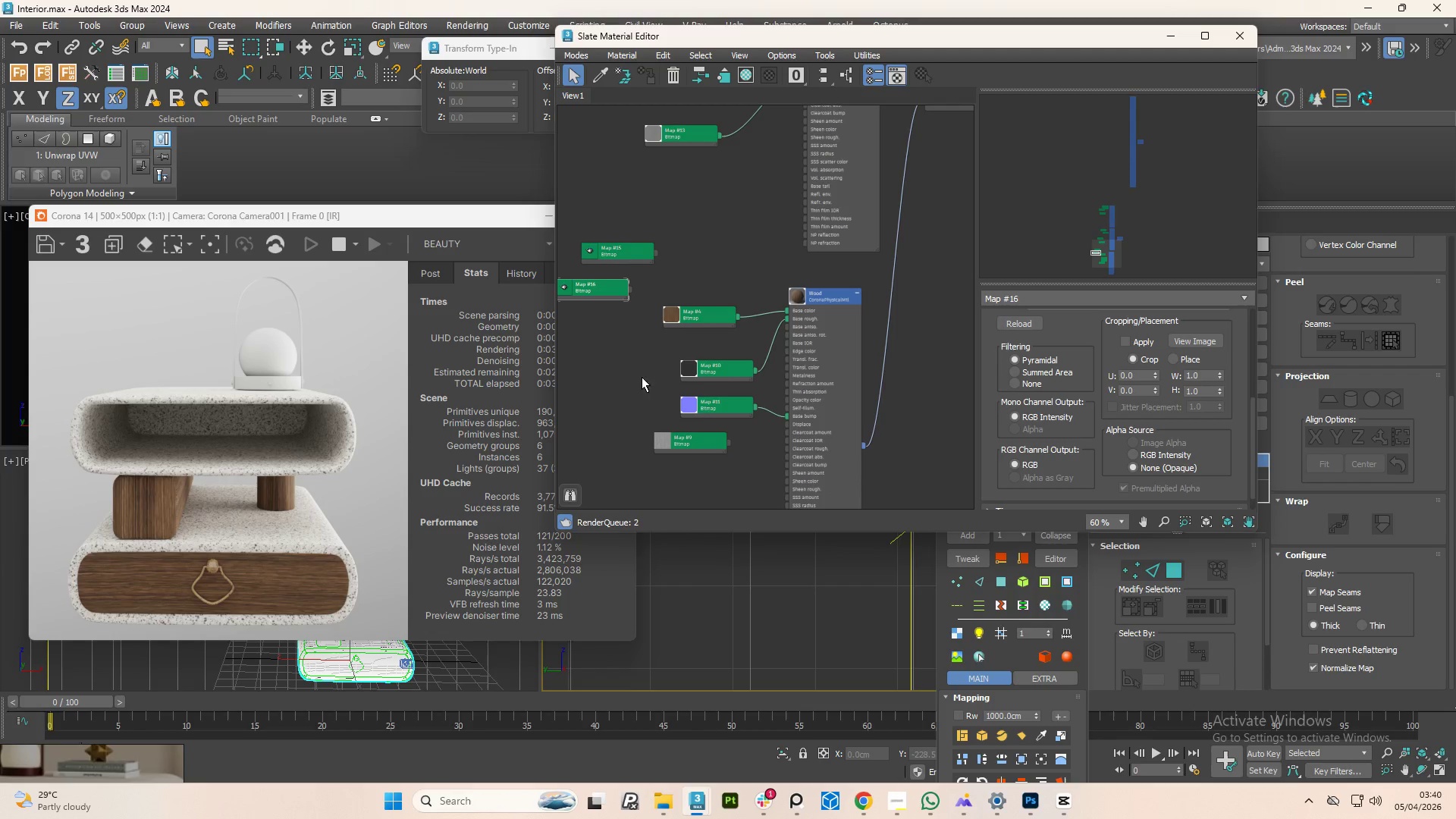 
hold_key(key=ShiftLeft, duration=1.3)
left_click_drag(start_coordinate=[687, 406], to_coordinate=[568, 326])
 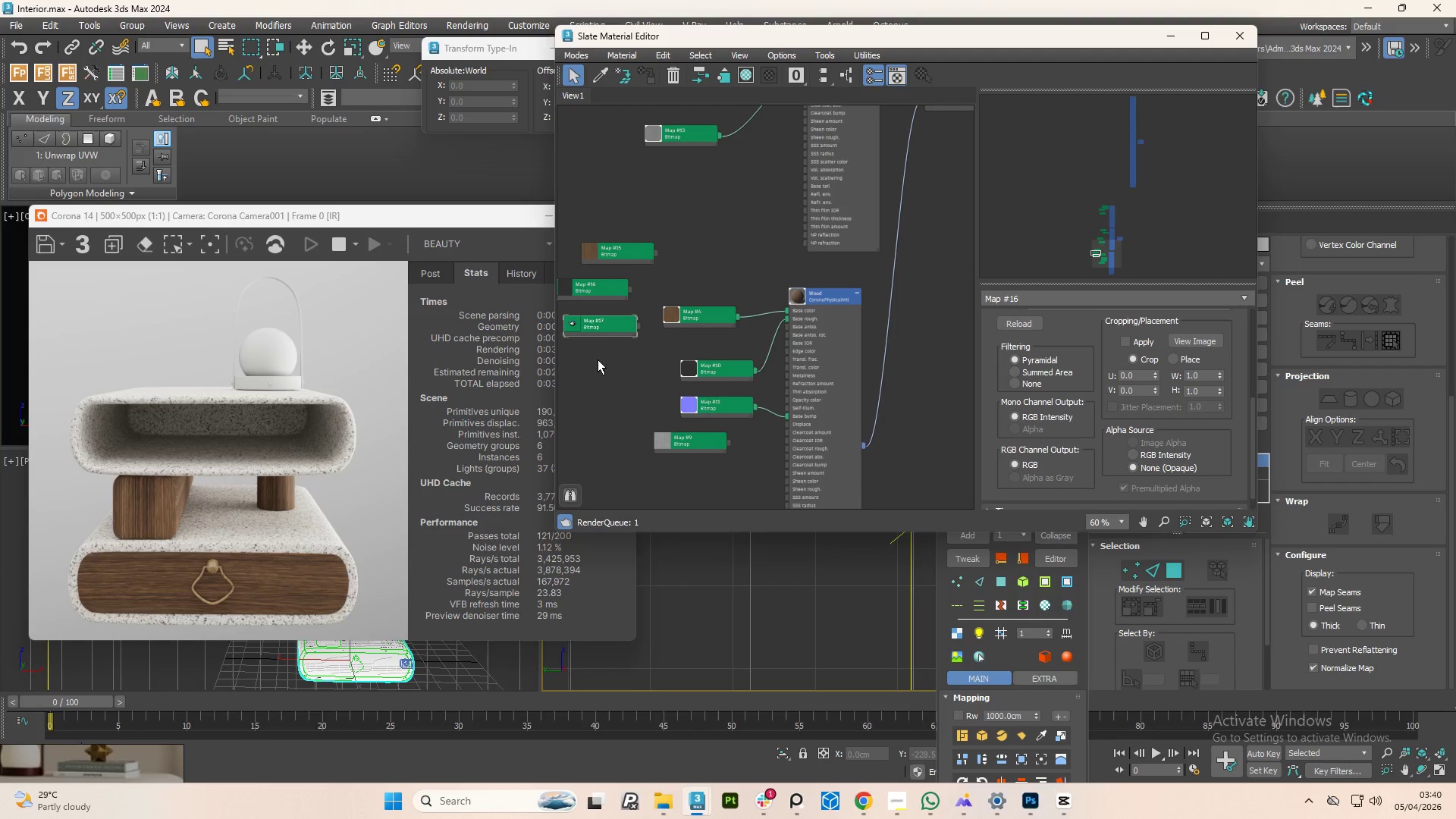 
hold_key(key=ShiftLeft, duration=1.22)
left_click_drag(start_coordinate=[661, 444], to_coordinate=[554, 360])
 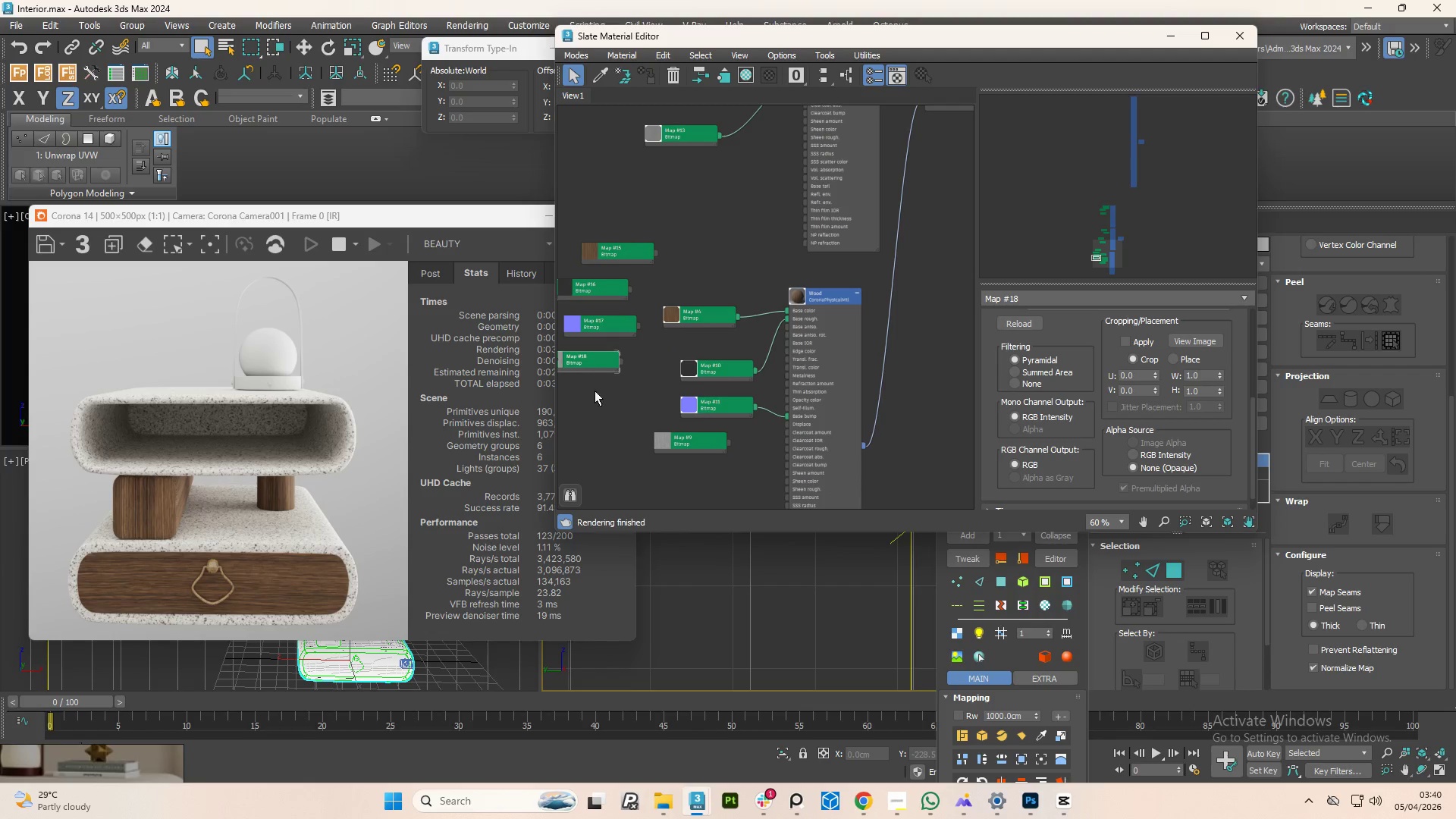 
left_click_drag(start_coordinate=[598, 416], to_coordinate=[617, 228])
 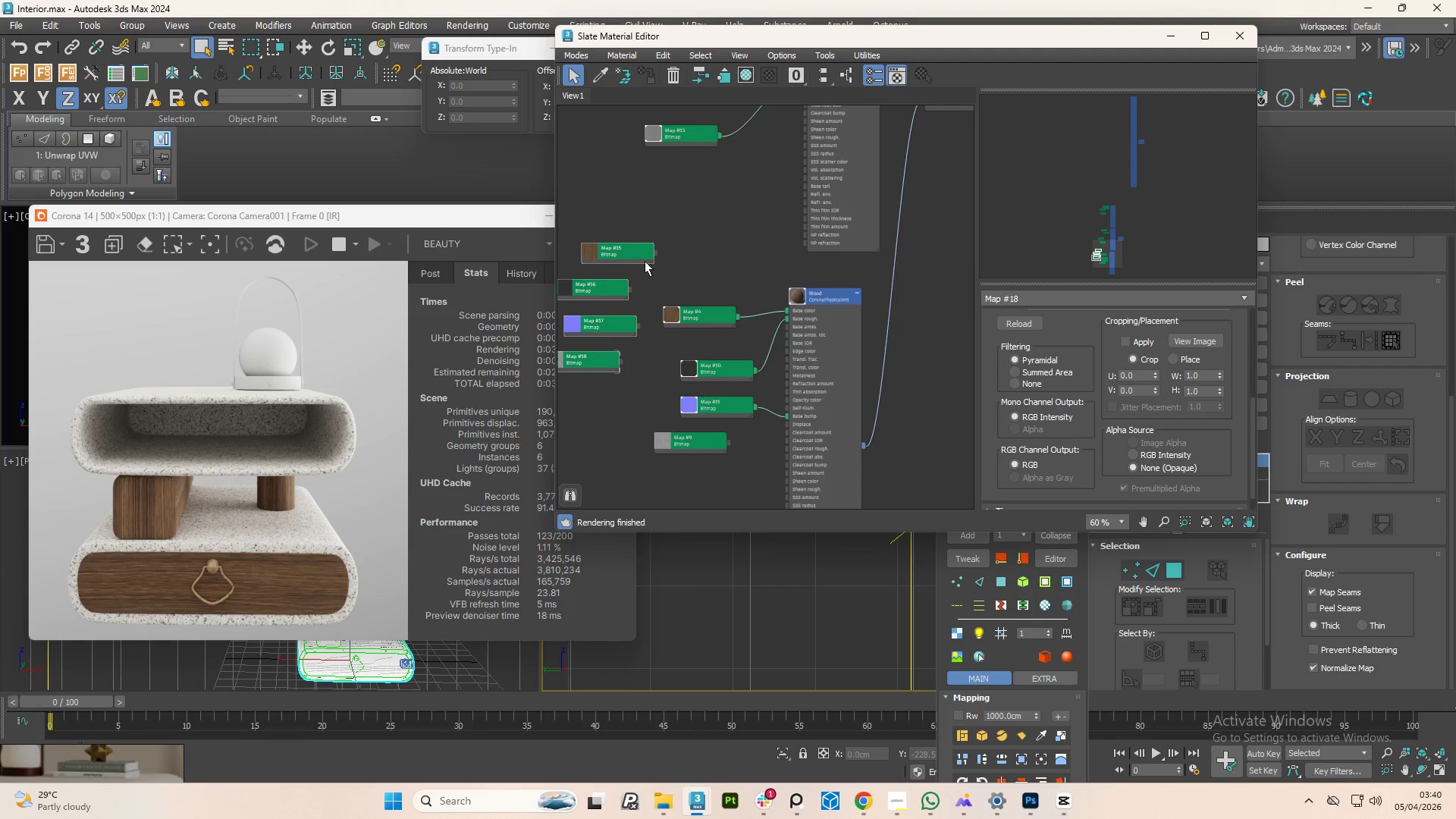 
scroll: coordinate [713, 418], scroll_direction: down, amount: 5.0
 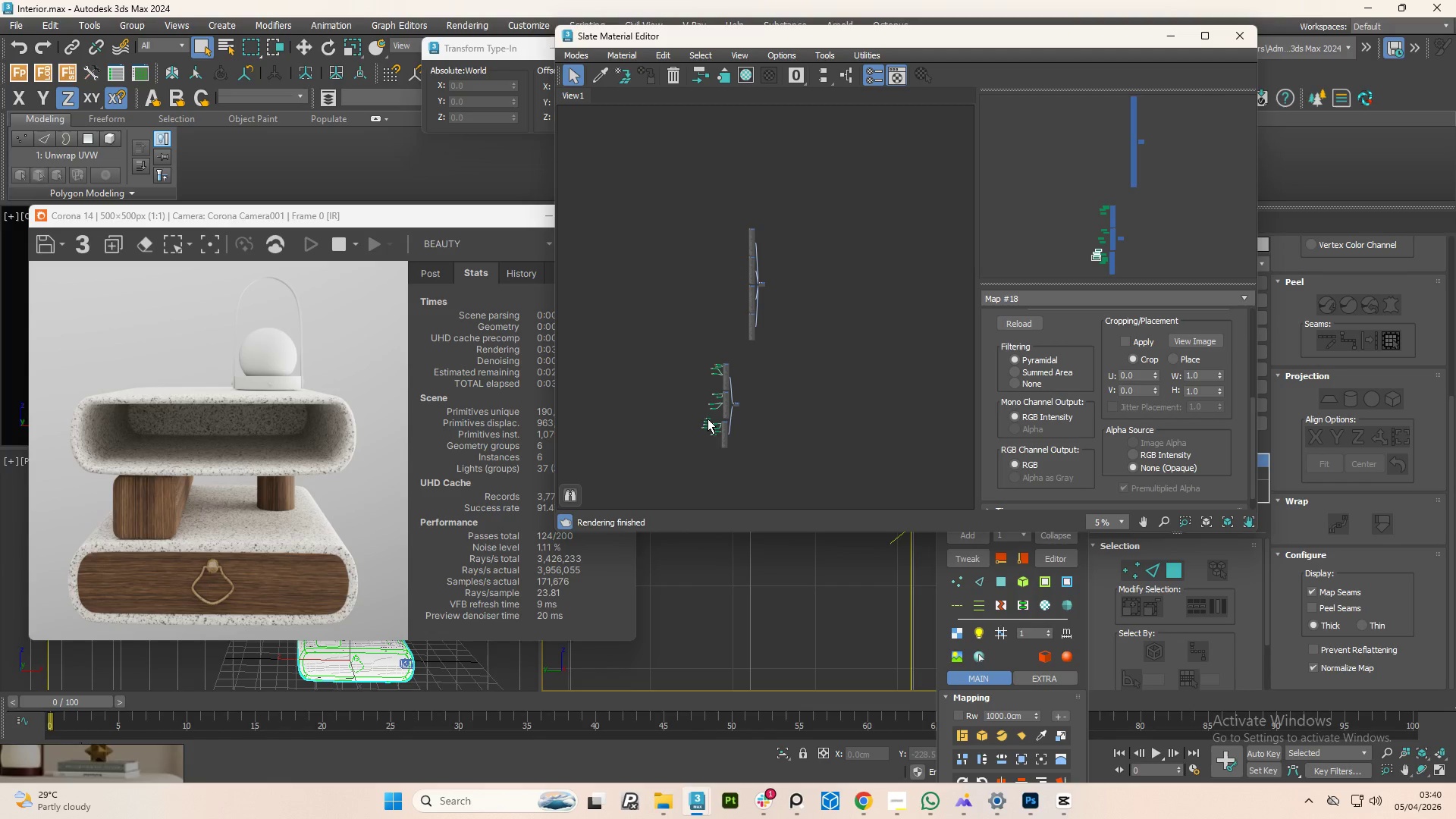 
left_click_drag(start_coordinate=[708, 419], to_coordinate=[729, 228])
 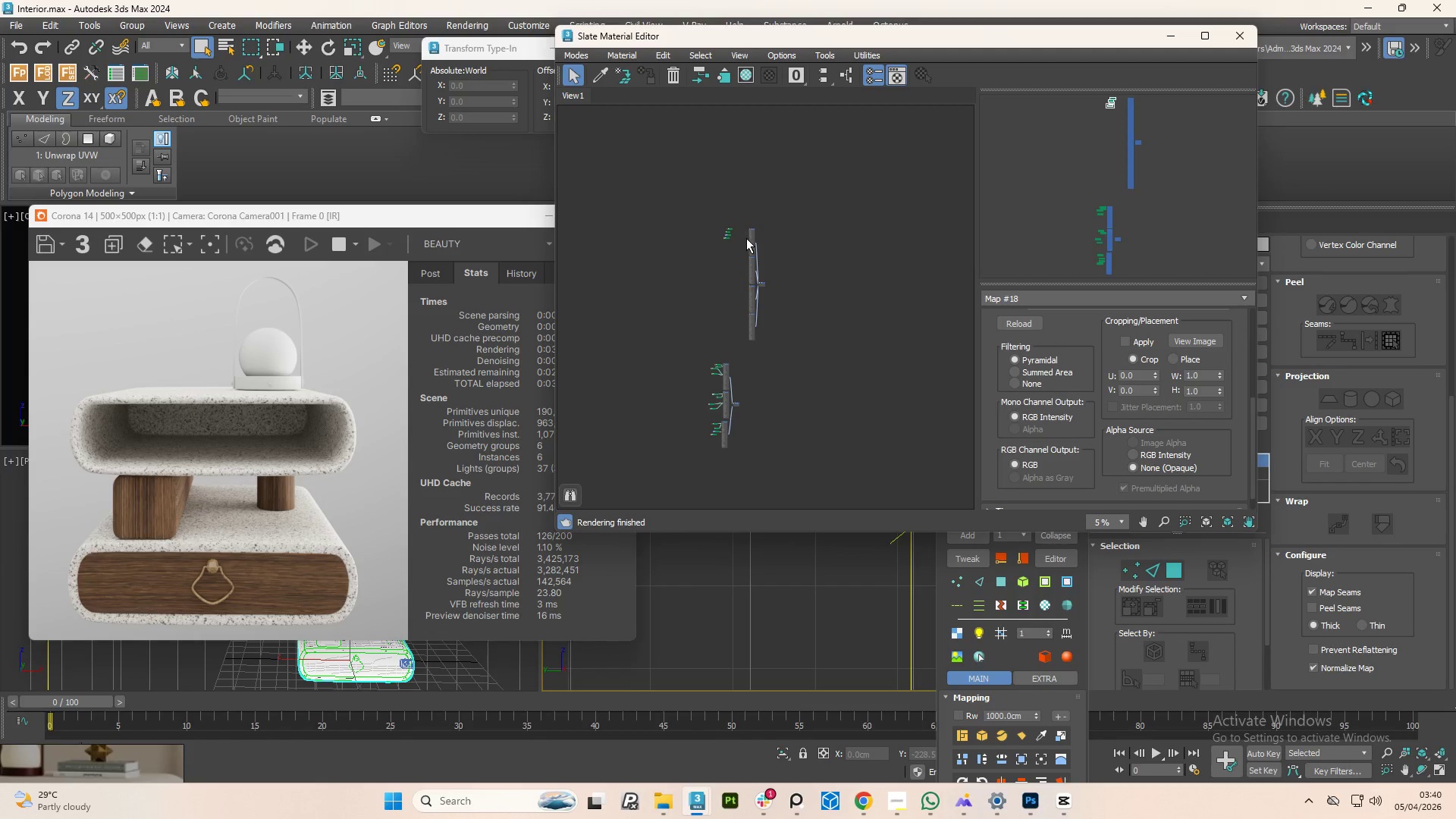 
scroll: coordinate [744, 230], scroll_direction: up, amount: 5.0
 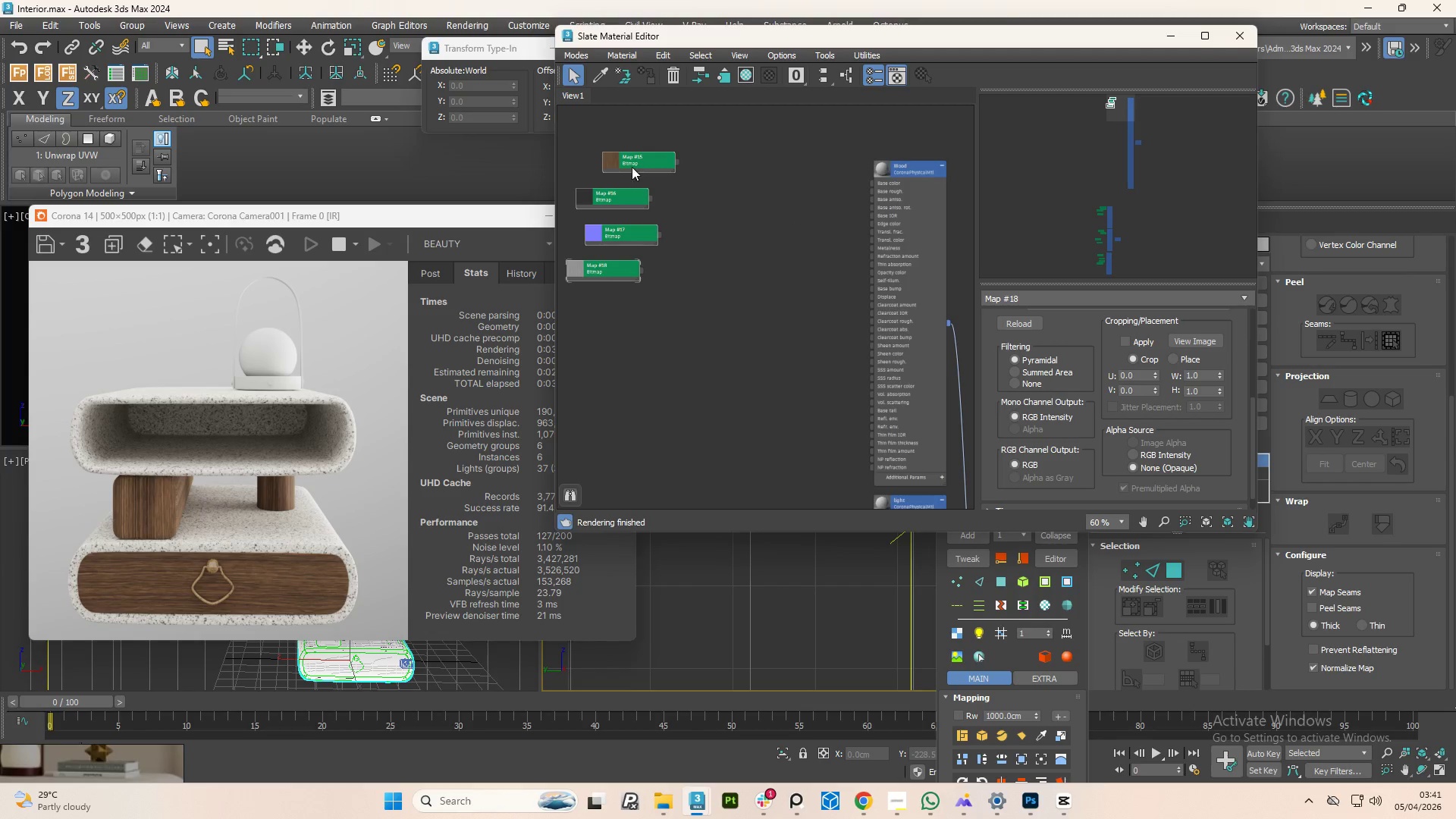 
left_click_drag(start_coordinate=[645, 165], to_coordinate=[755, 177])
 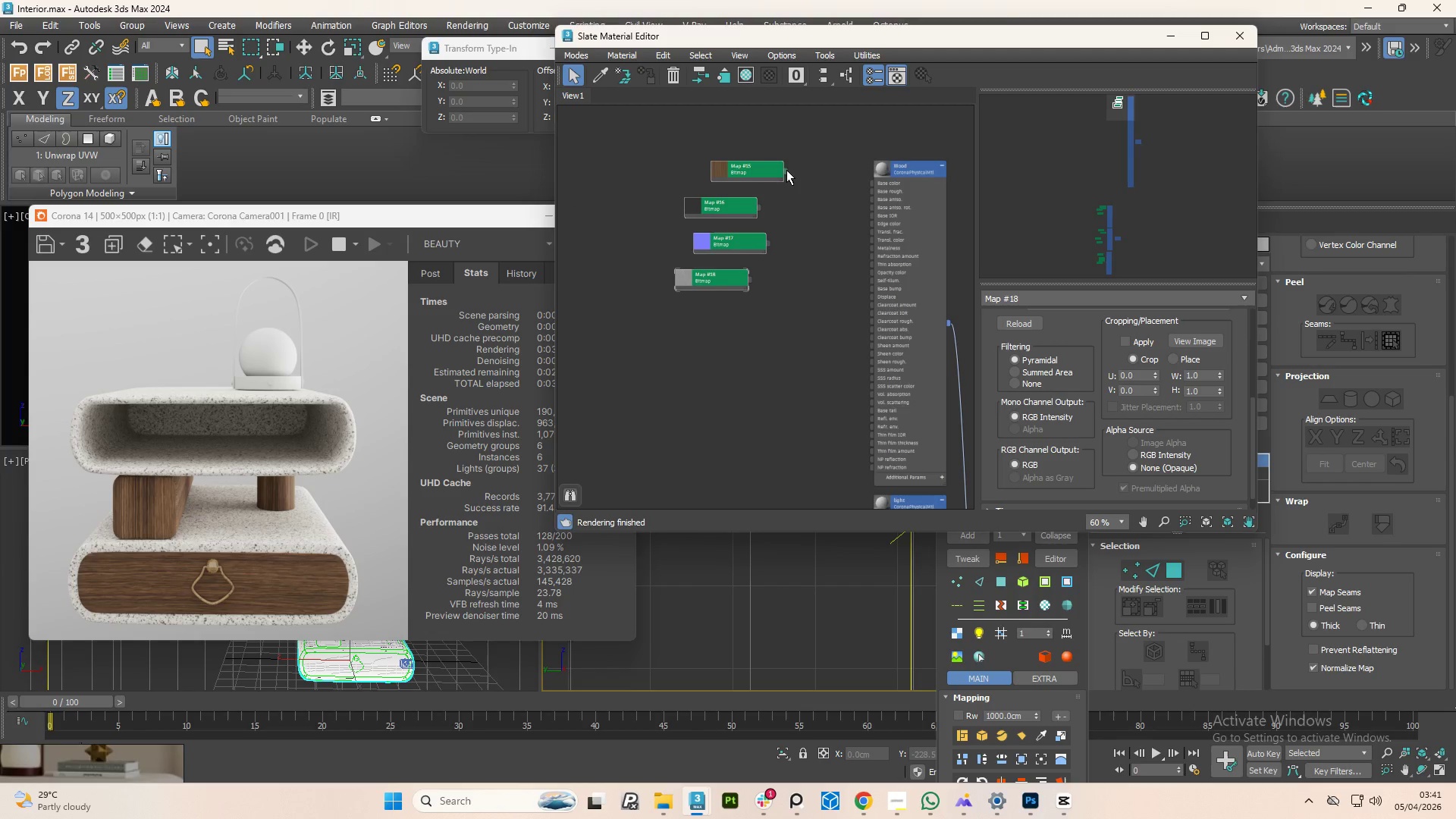 
left_click_drag(start_coordinate=[786, 169], to_coordinate=[874, 181])
 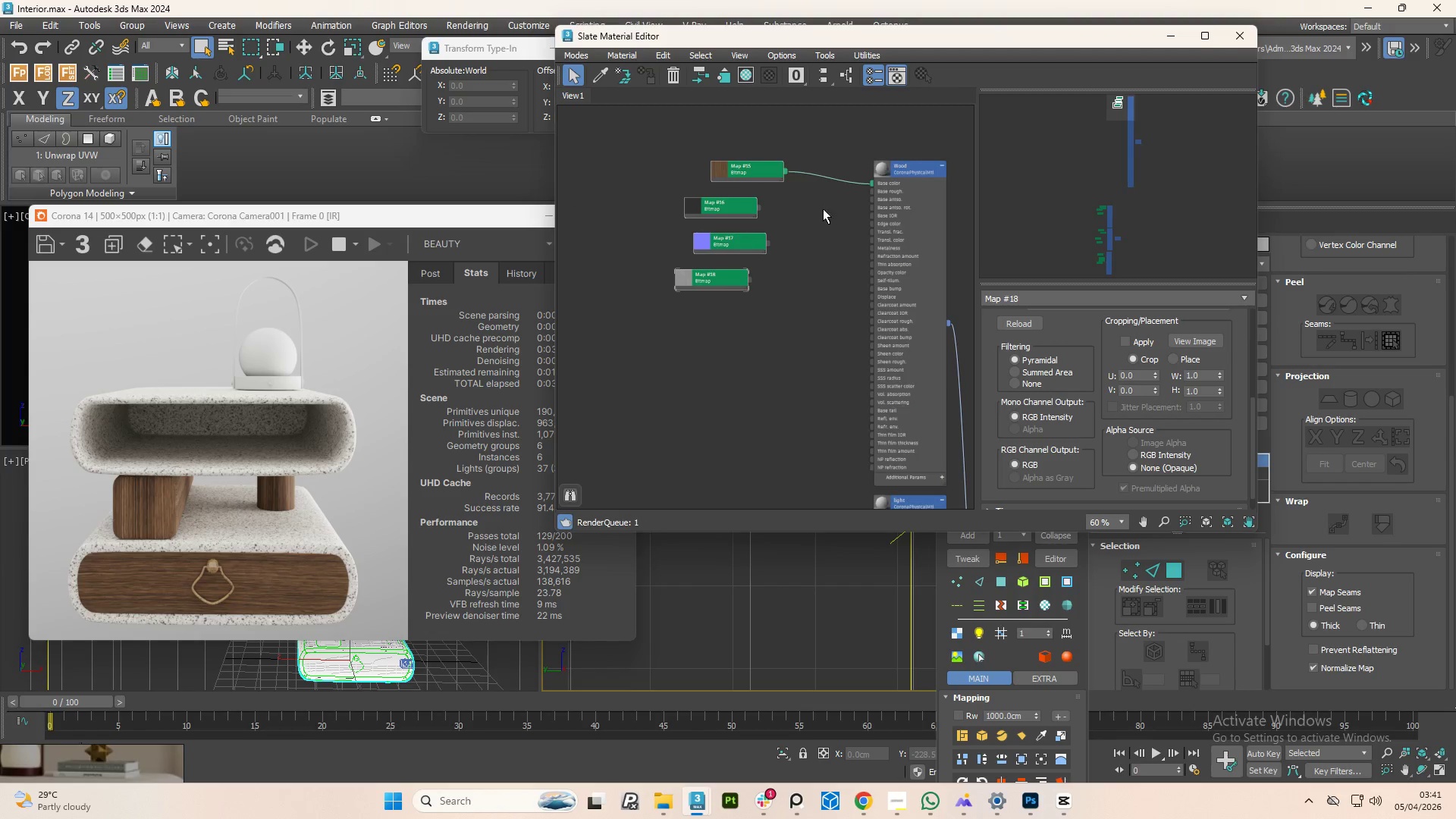 
scroll: coordinate [805, 227], scroll_direction: down, amount: 5.0
 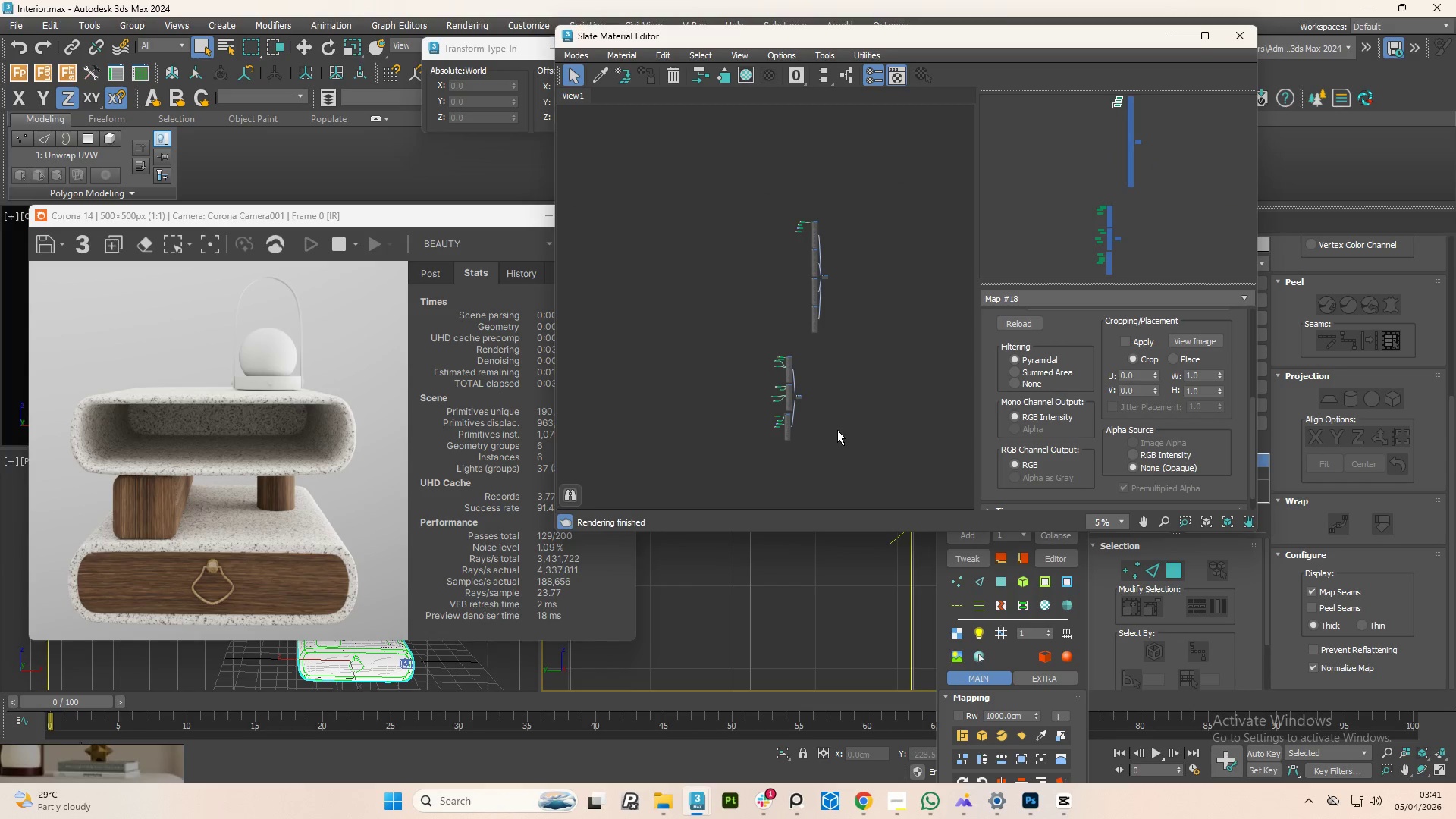 
scroll: coordinate [813, 424], scroll_direction: up, amount: 3.0
 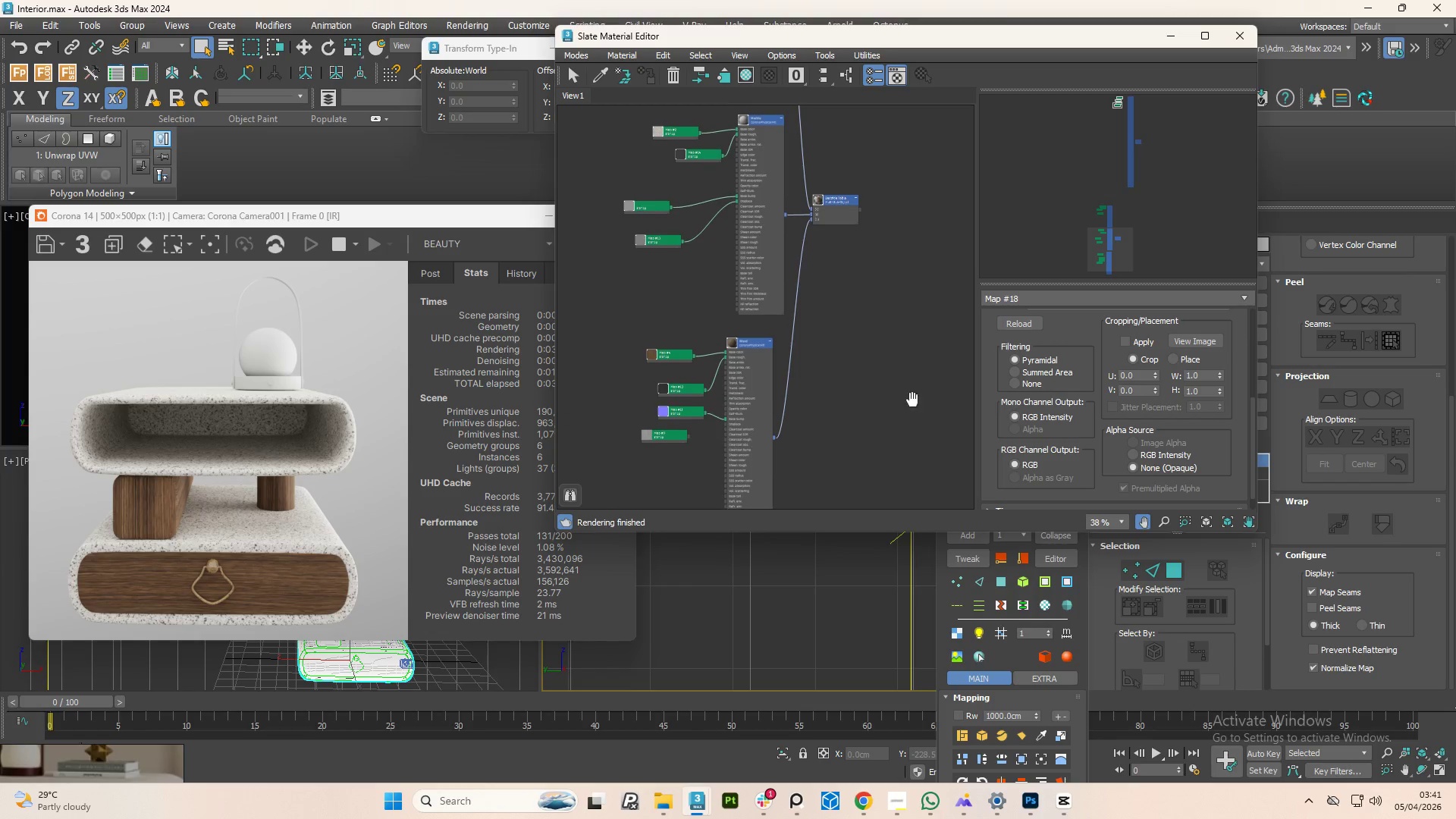 
scroll: coordinate [892, 427], scroll_direction: down, amount: 4.0
 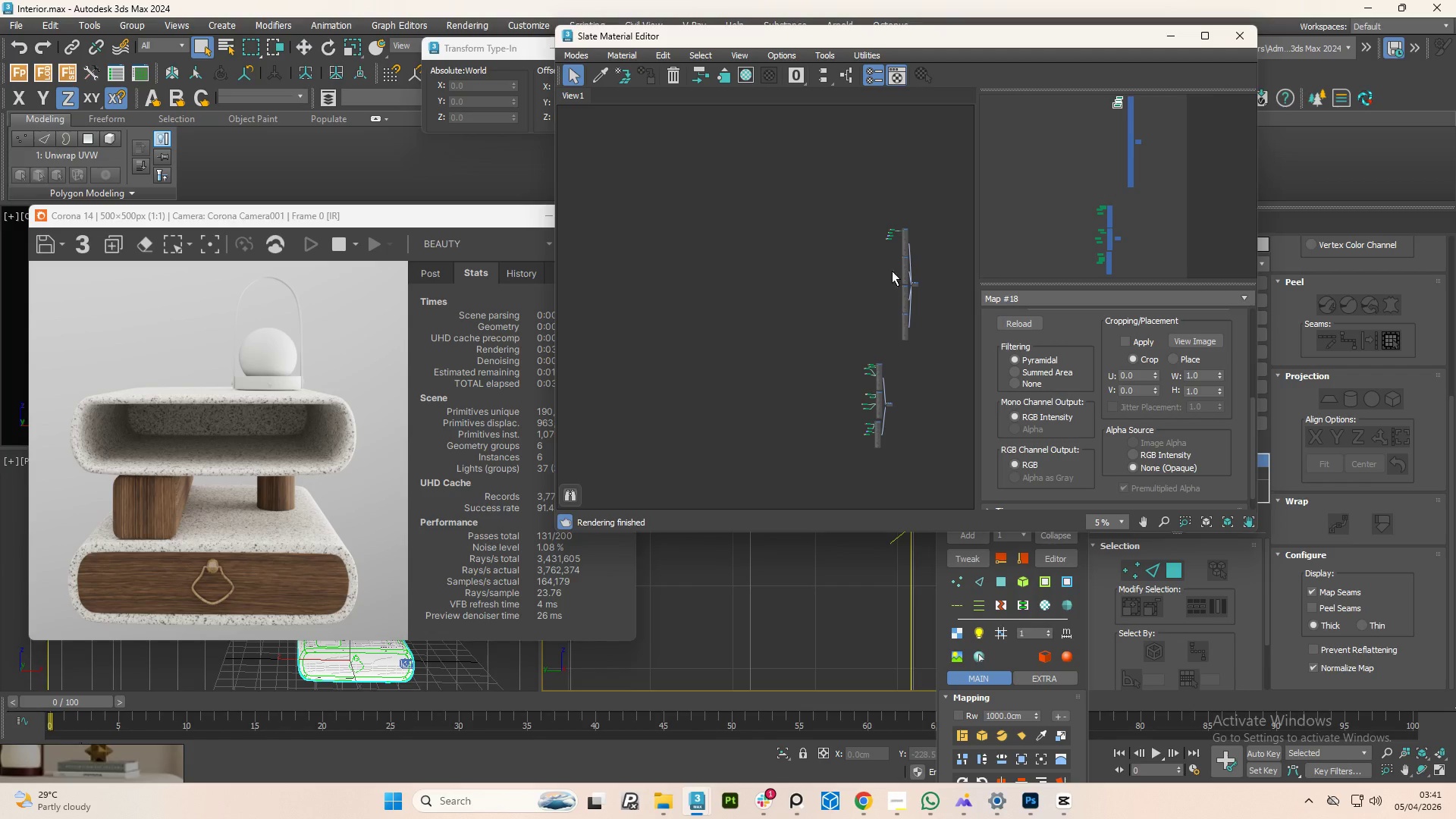 
scroll: coordinate [910, 236], scroll_direction: up, amount: 4.0
 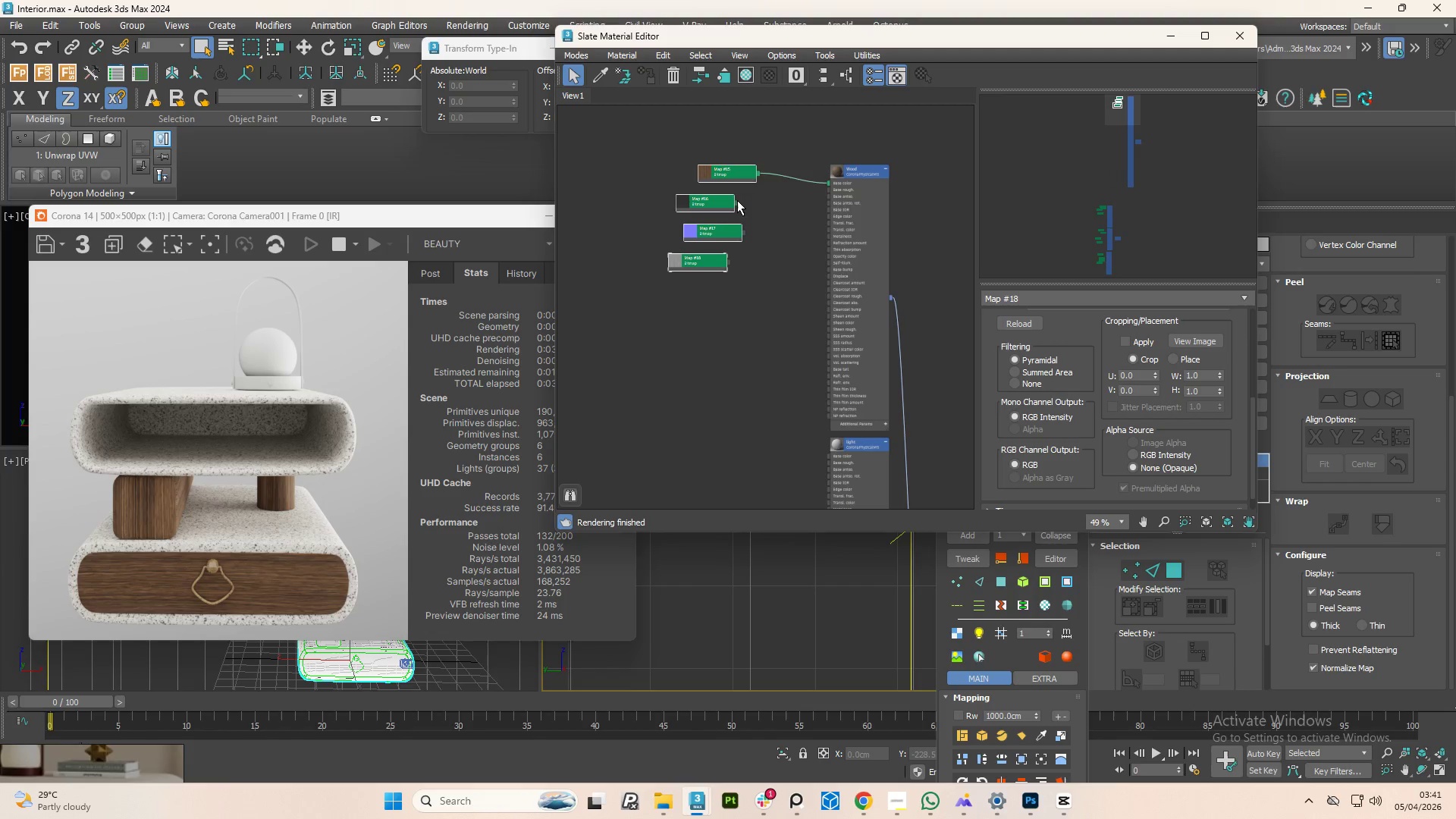 
left_click_drag(start_coordinate=[735, 203], to_coordinate=[830, 190])
 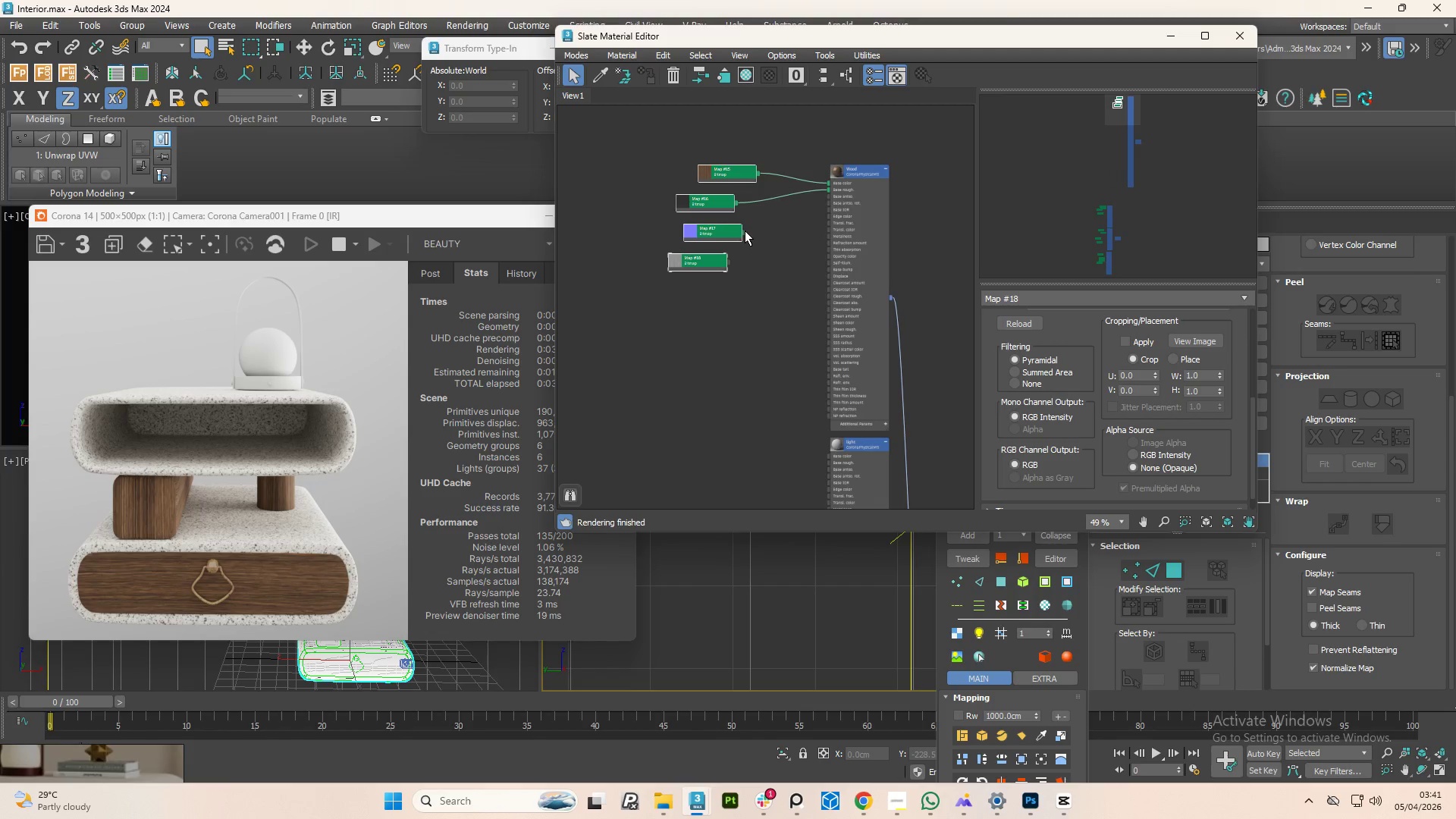 
left_click_drag(start_coordinate=[742, 232], to_coordinate=[827, 269])
 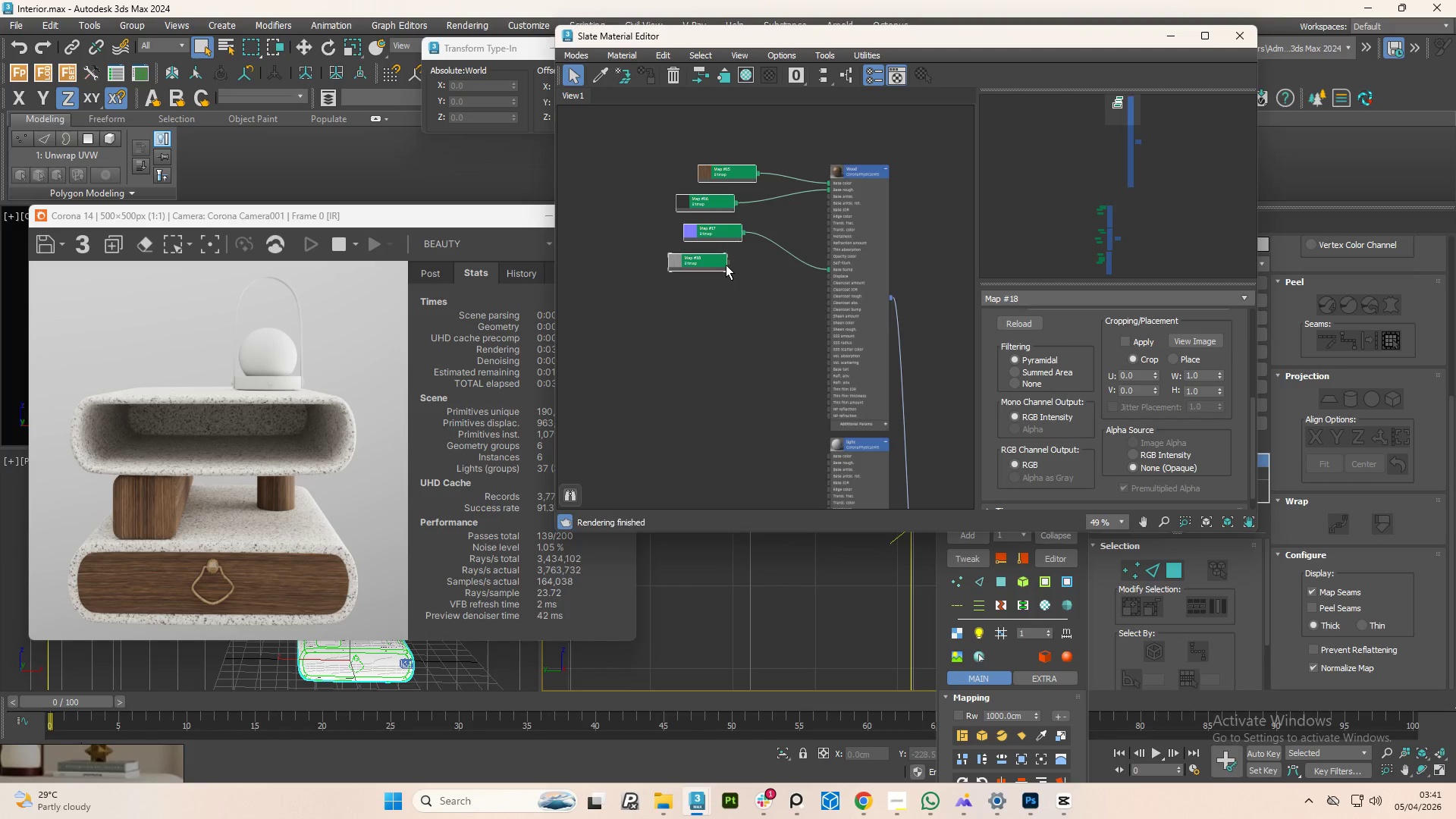 
left_click_drag(start_coordinate=[733, 257], to_coordinate=[787, 281])
 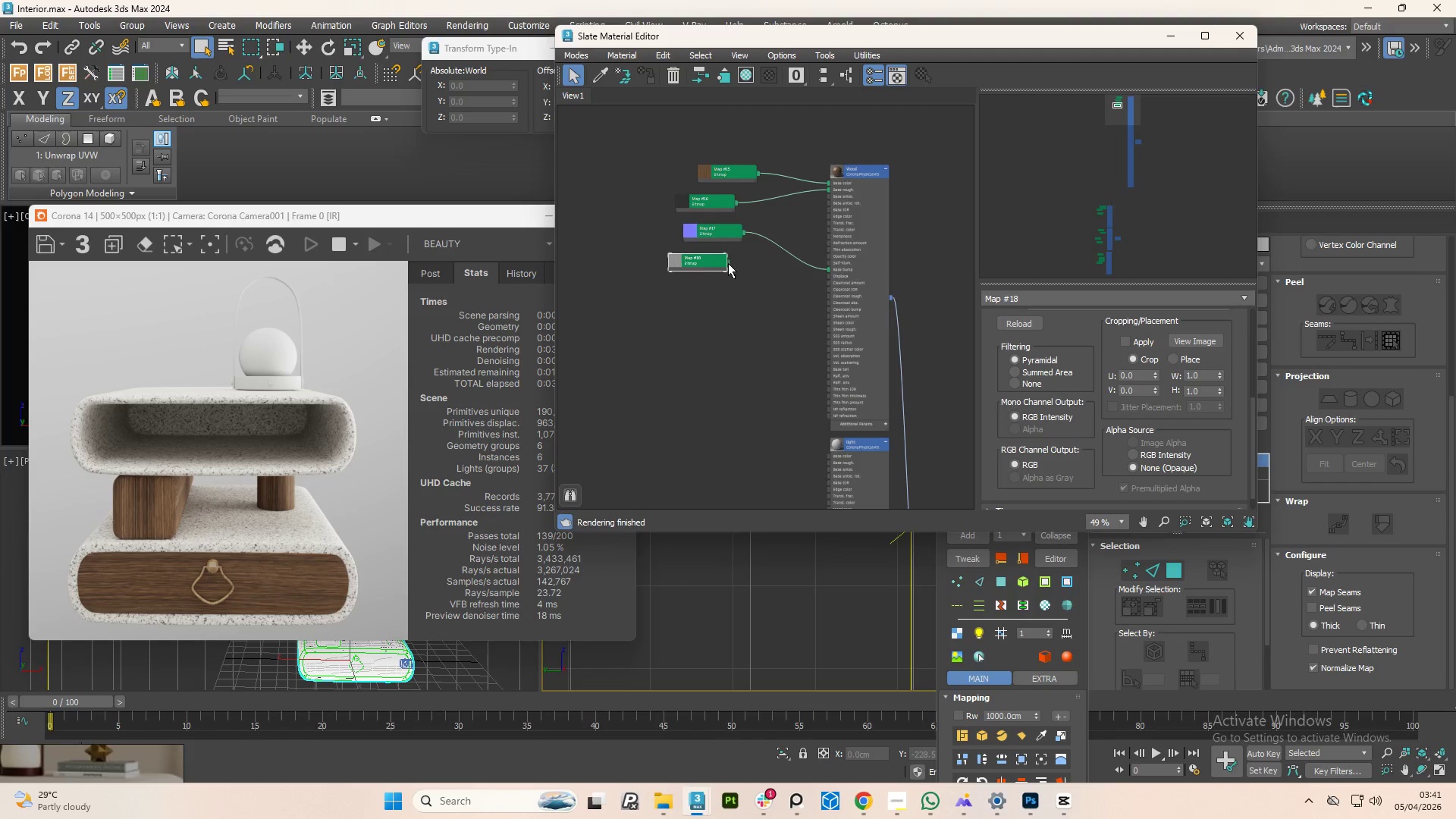 
left_click_drag(start_coordinate=[726, 262], to_coordinate=[833, 278])
 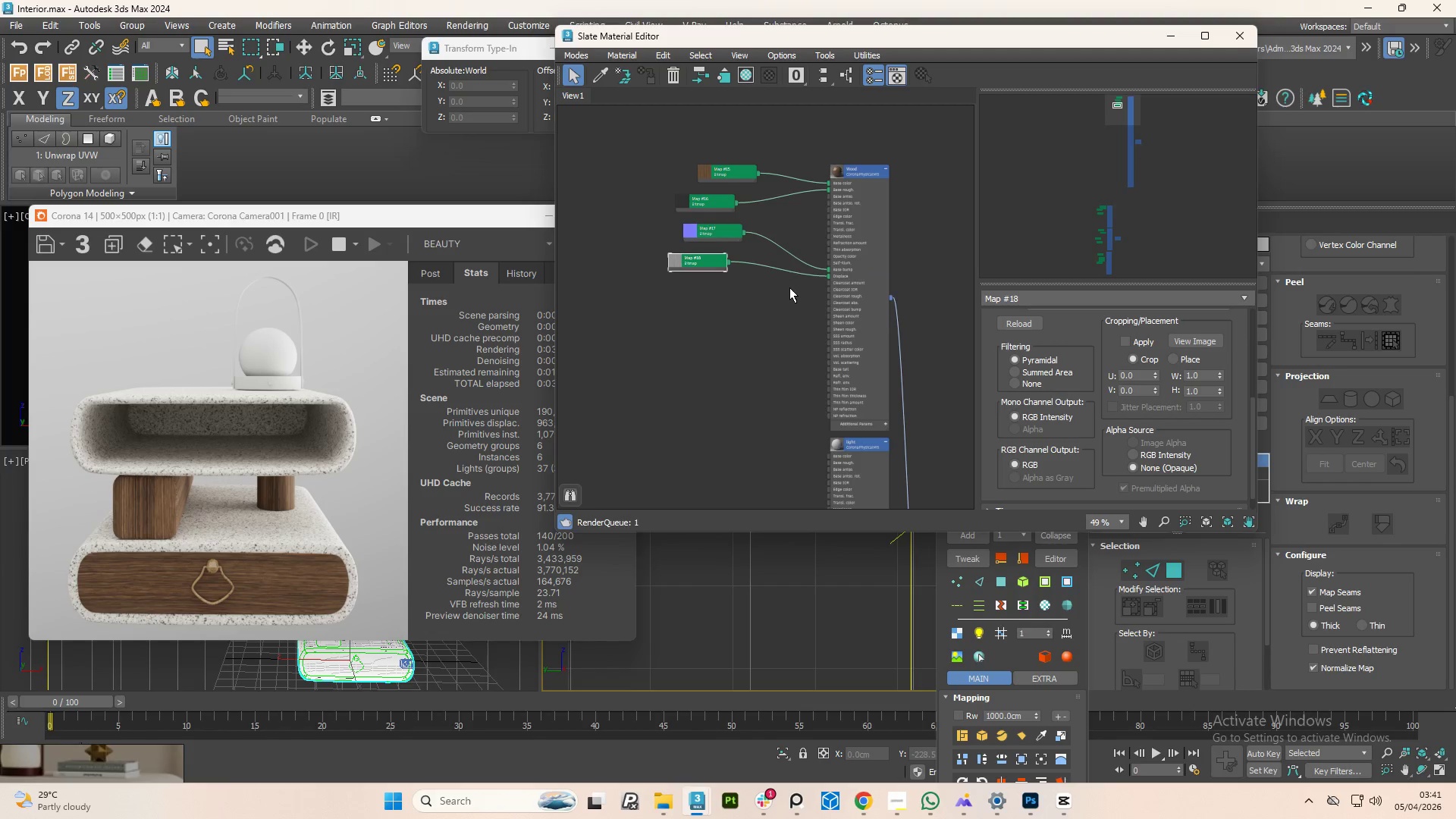 
scroll: coordinate [804, 380], scroll_direction: down, amount: 6.0
 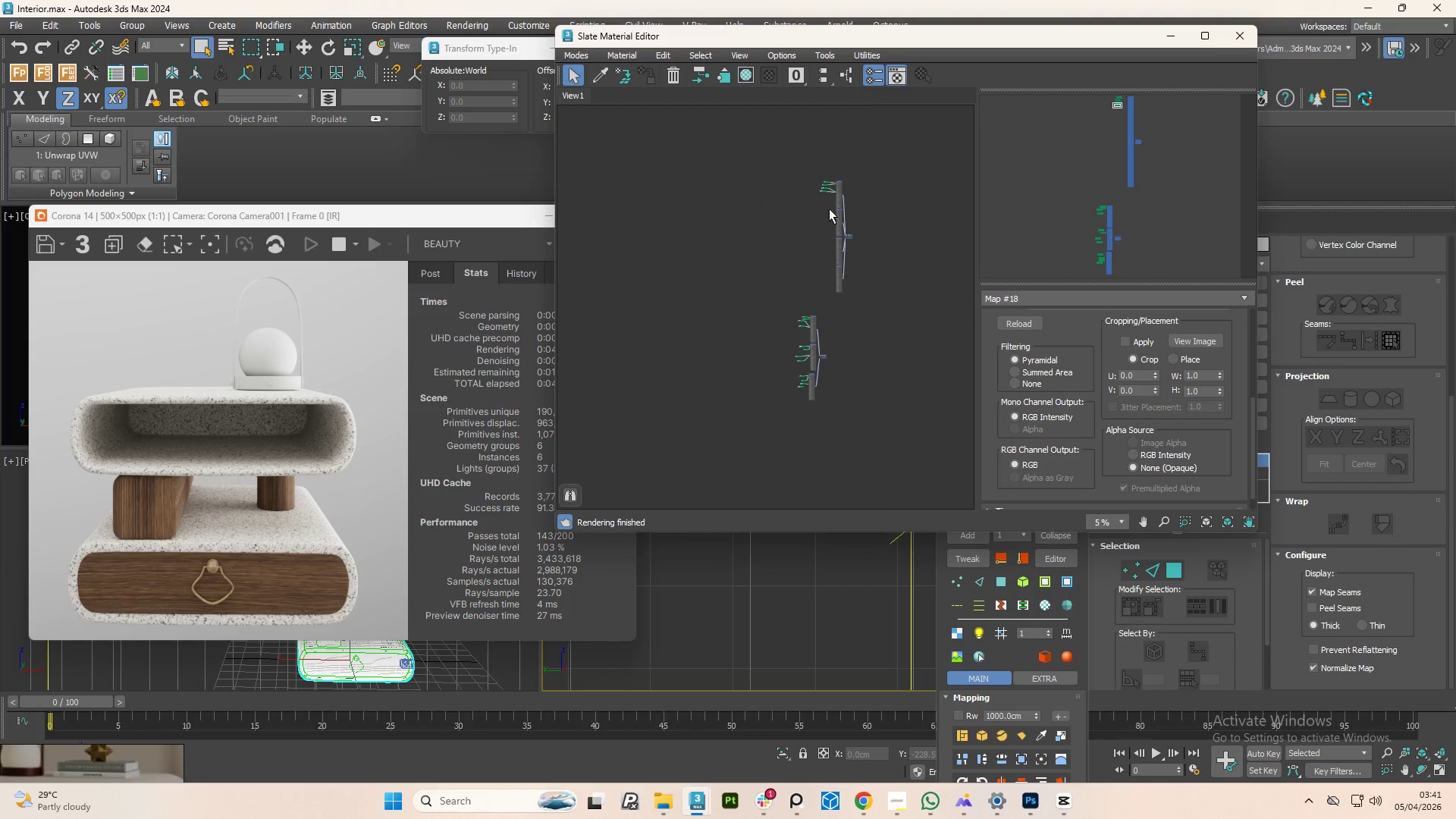 
scroll: coordinate [834, 188], scroll_direction: up, amount: 5.0
 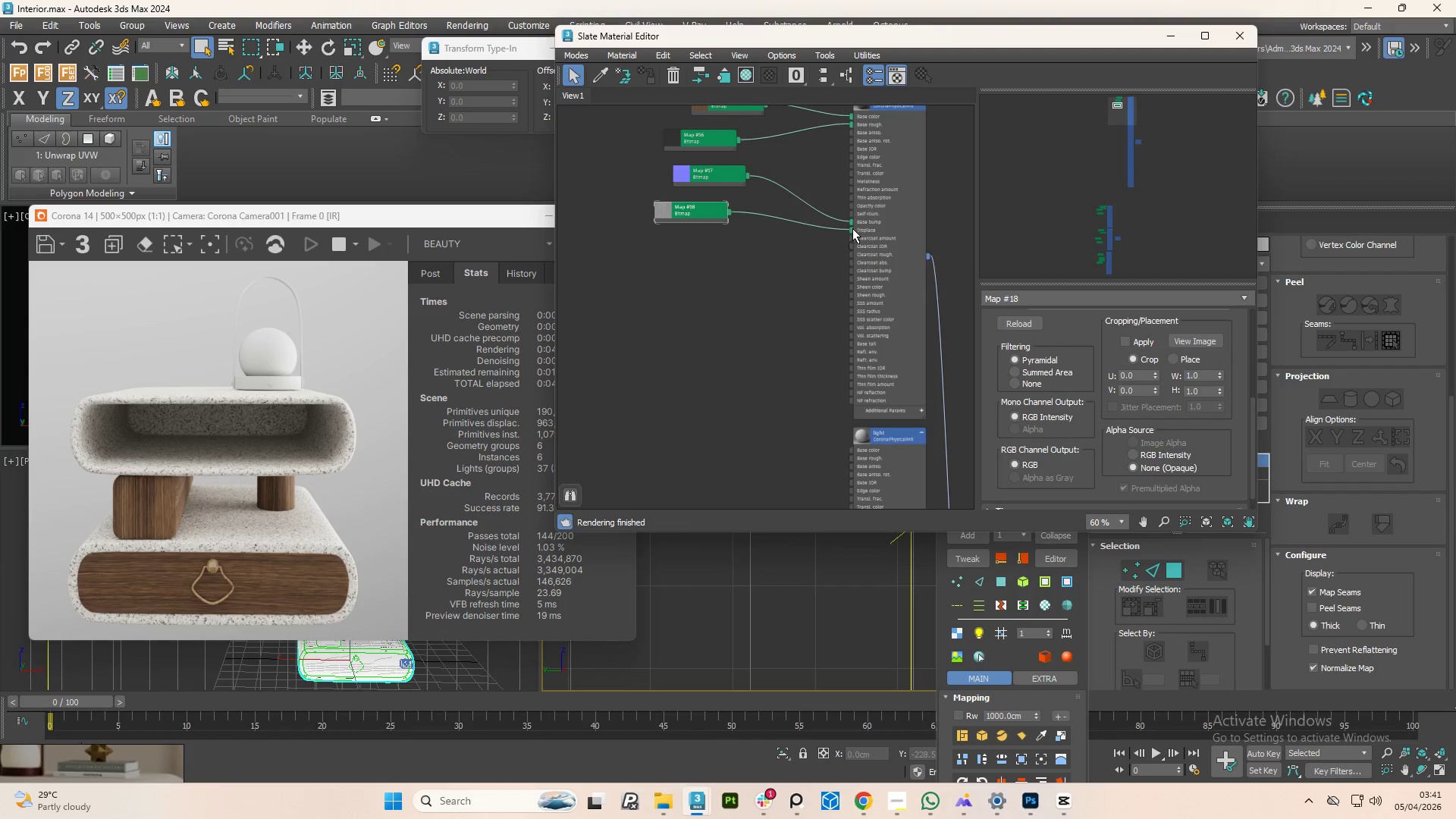 
left_click_drag(start_coordinate=[855, 229], to_coordinate=[833, 247])
 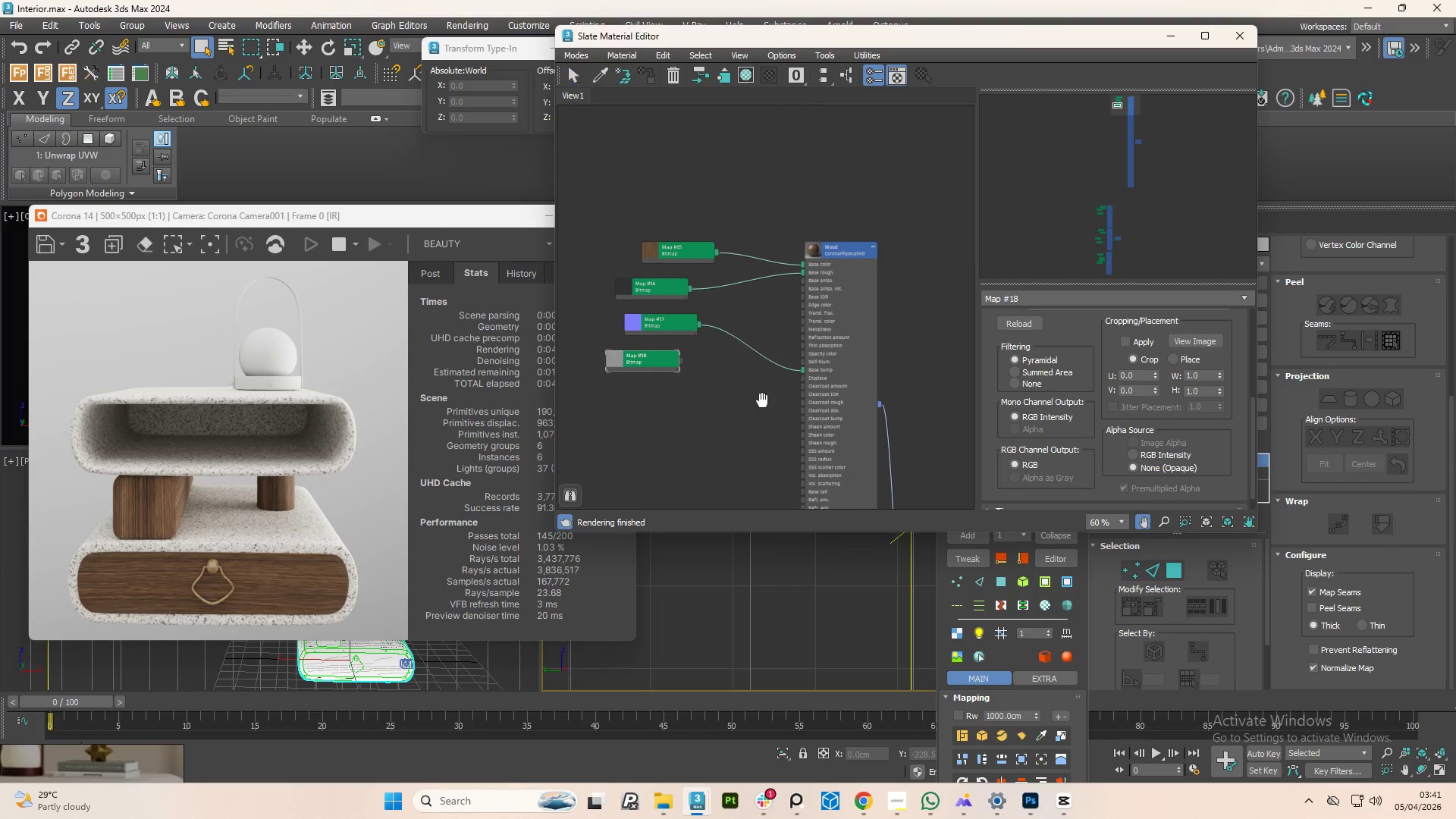 
scroll: coordinate [764, 323], scroll_direction: down, amount: 3.0
 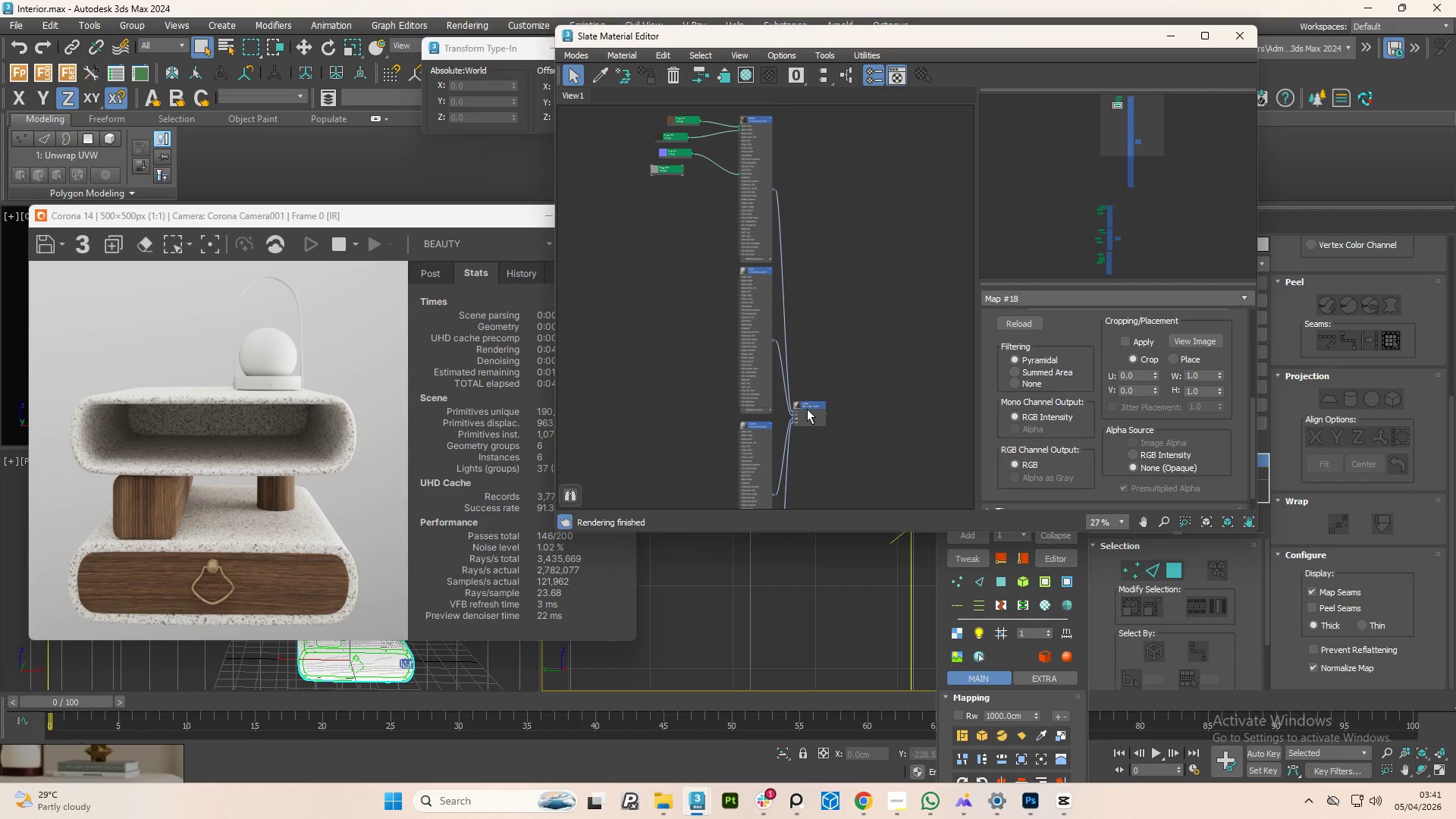 
left_click([807, 405])
 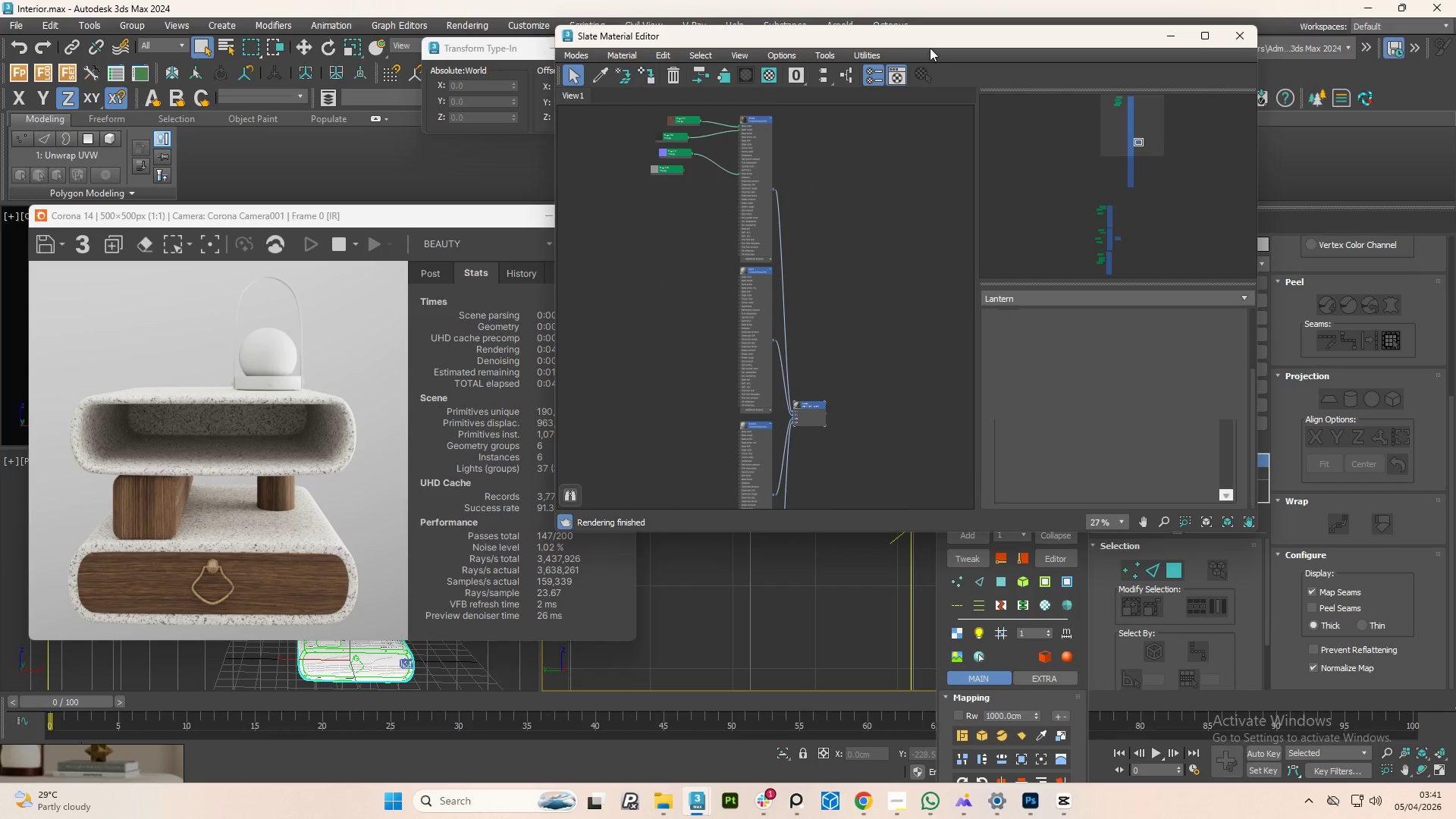 
left_click_drag(start_coordinate=[933, 37], to_coordinate=[1144, 347])
 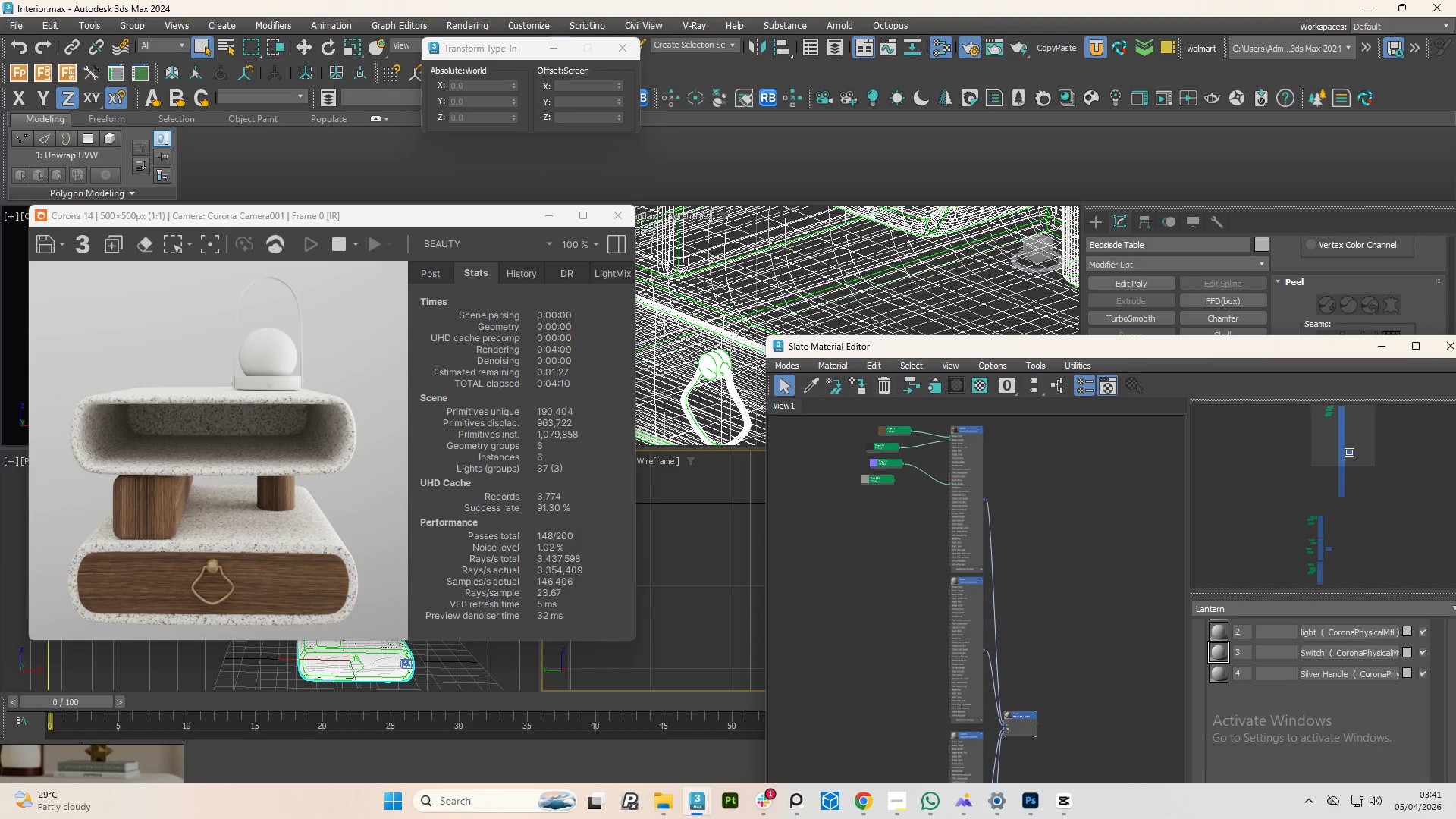 
scroll: coordinate [701, 289], scroll_direction: down, amount: 8.0
 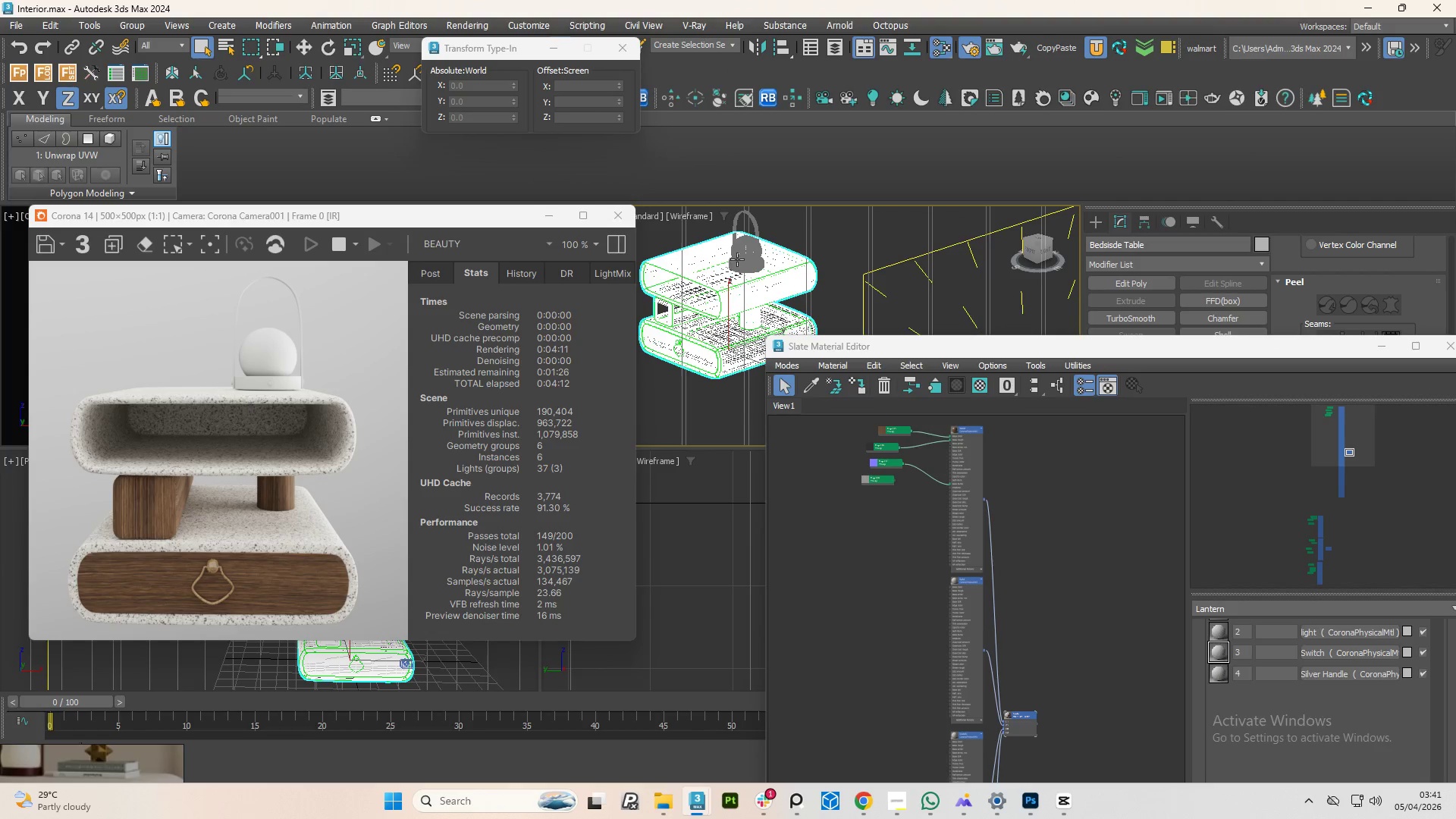 
left_click([748, 244])
 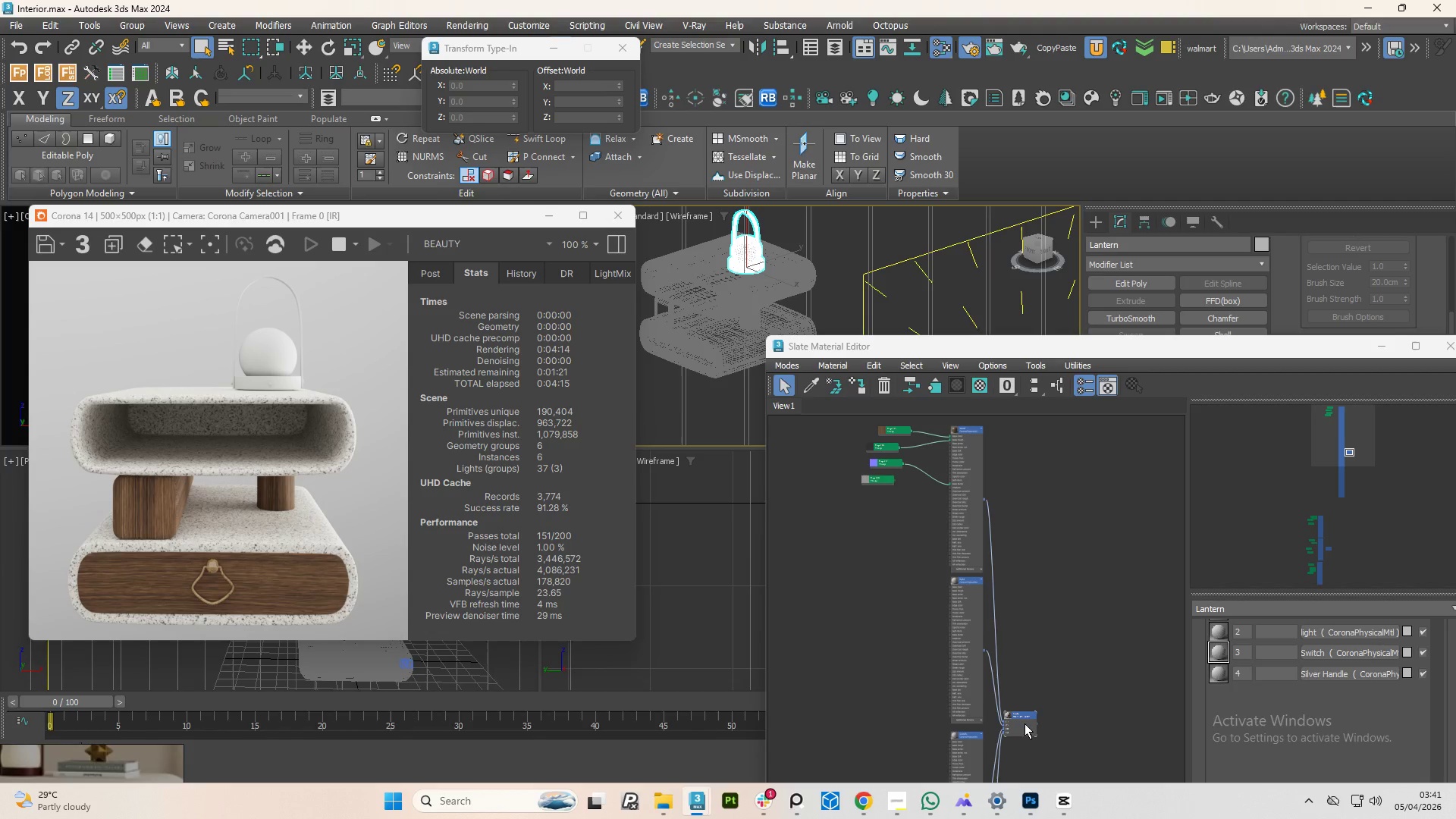 
left_click([1025, 717])
 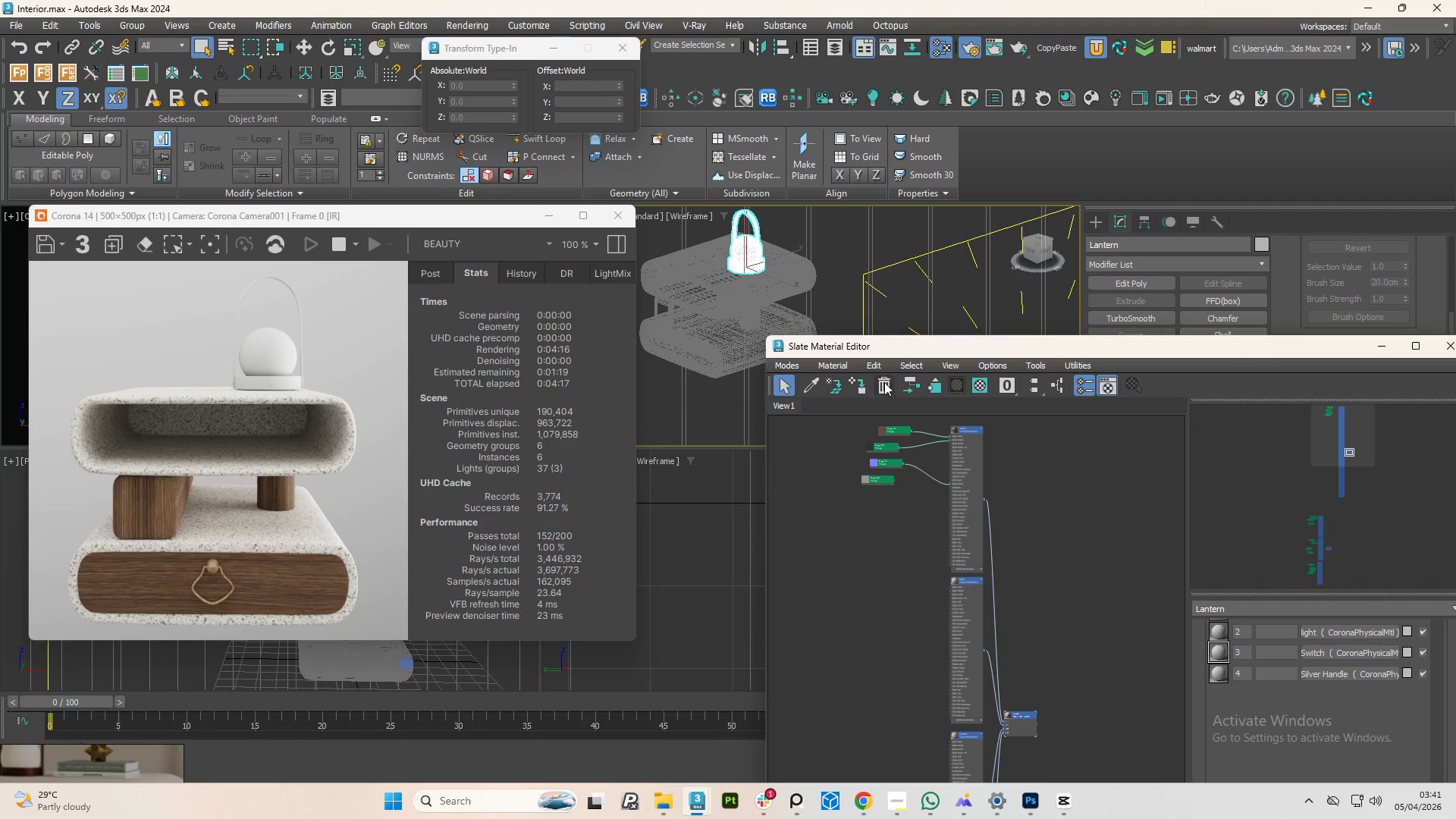 
left_click([858, 378])
 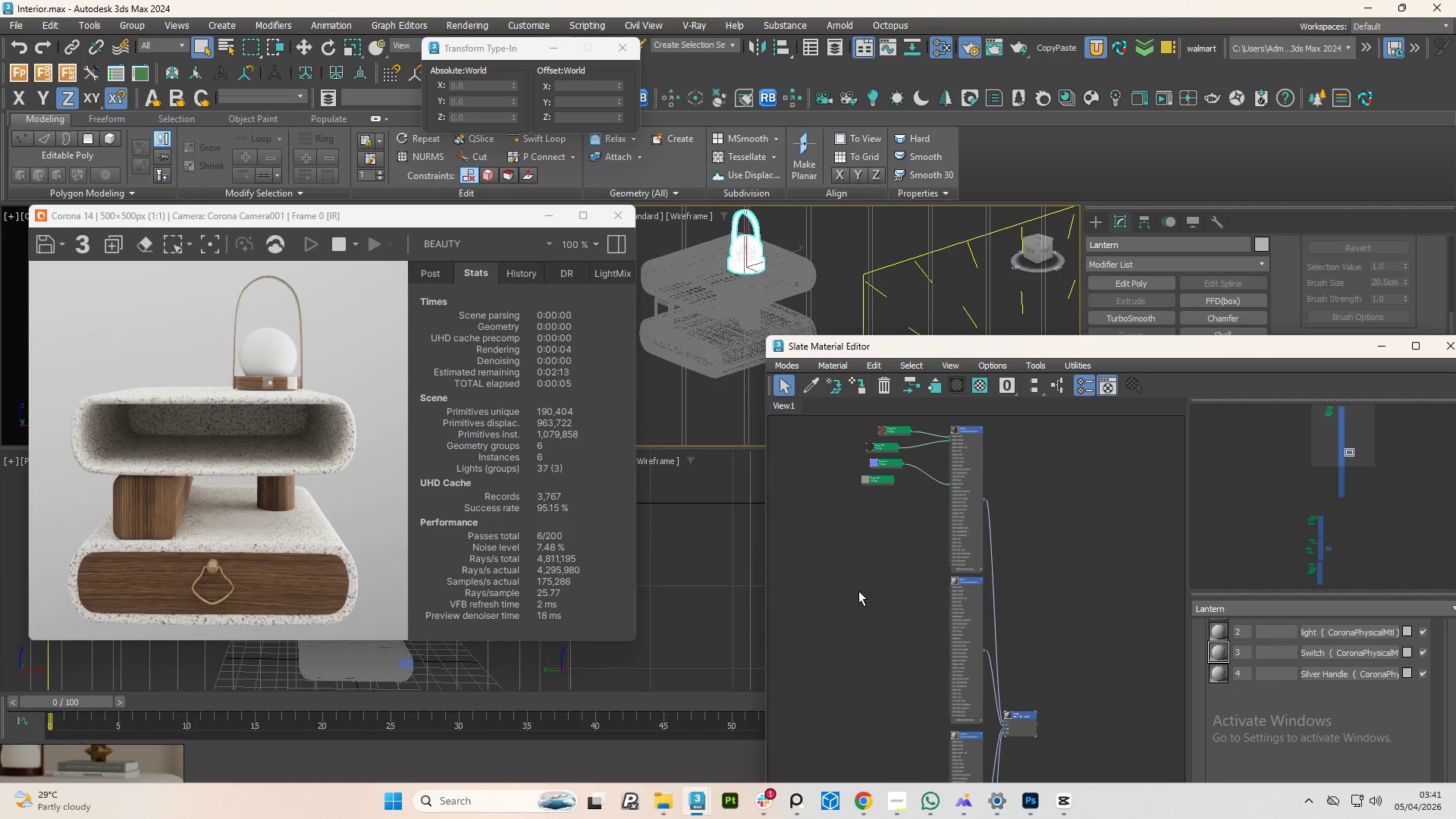 
wait(7.25)
 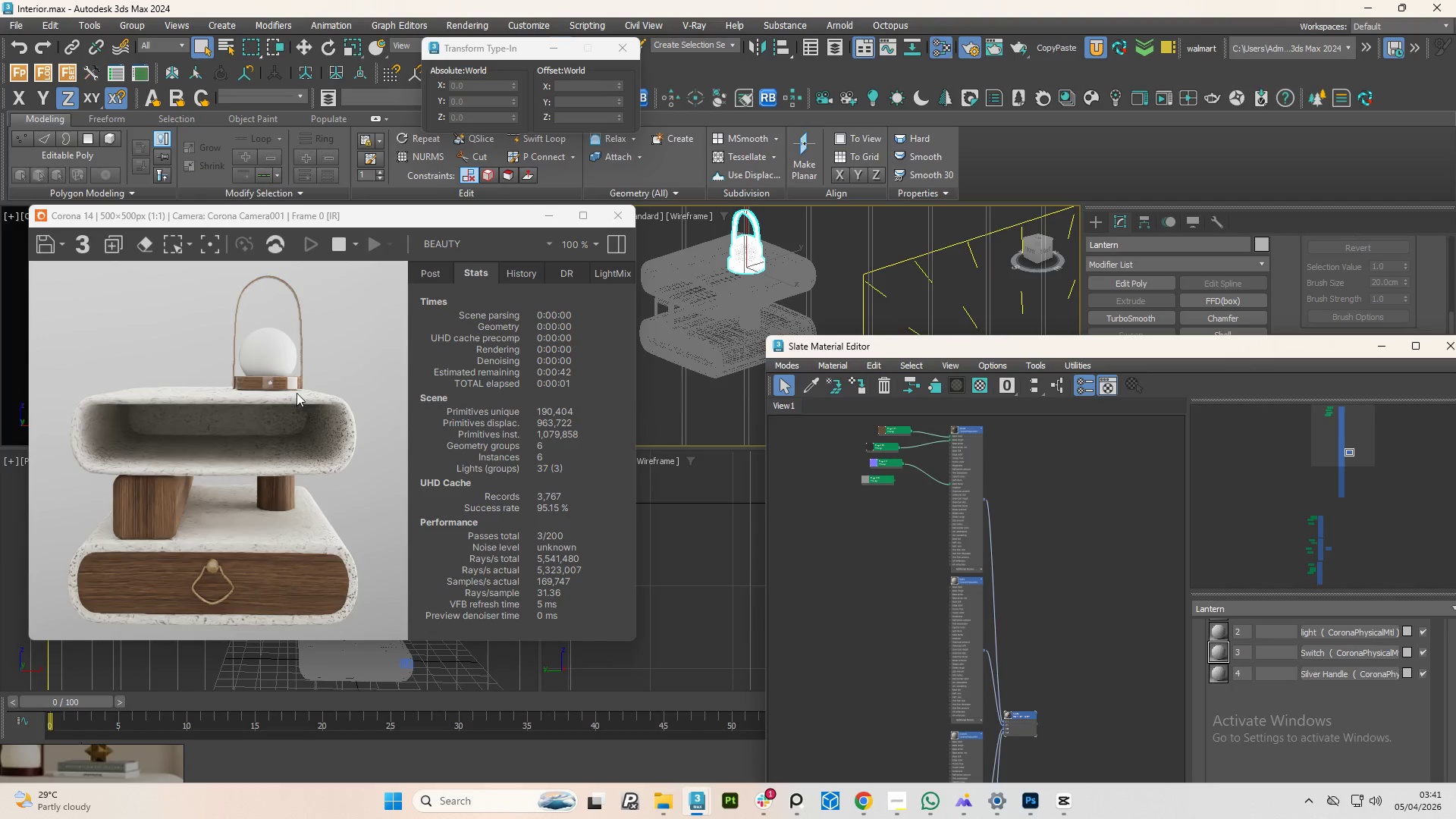 
left_click_drag(start_coordinate=[1049, 351], to_coordinate=[962, 213])
 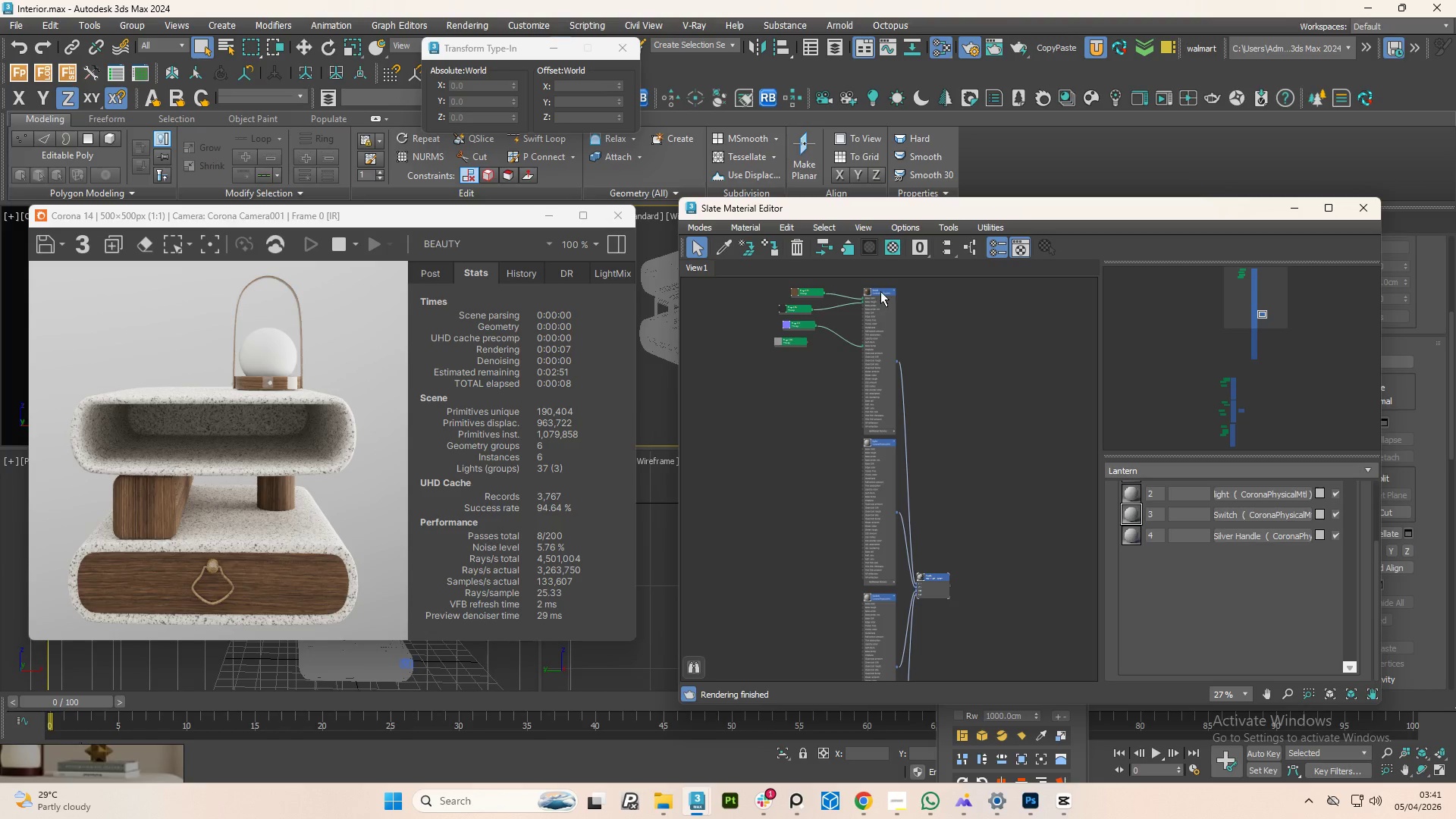 
left_click([880, 290])
 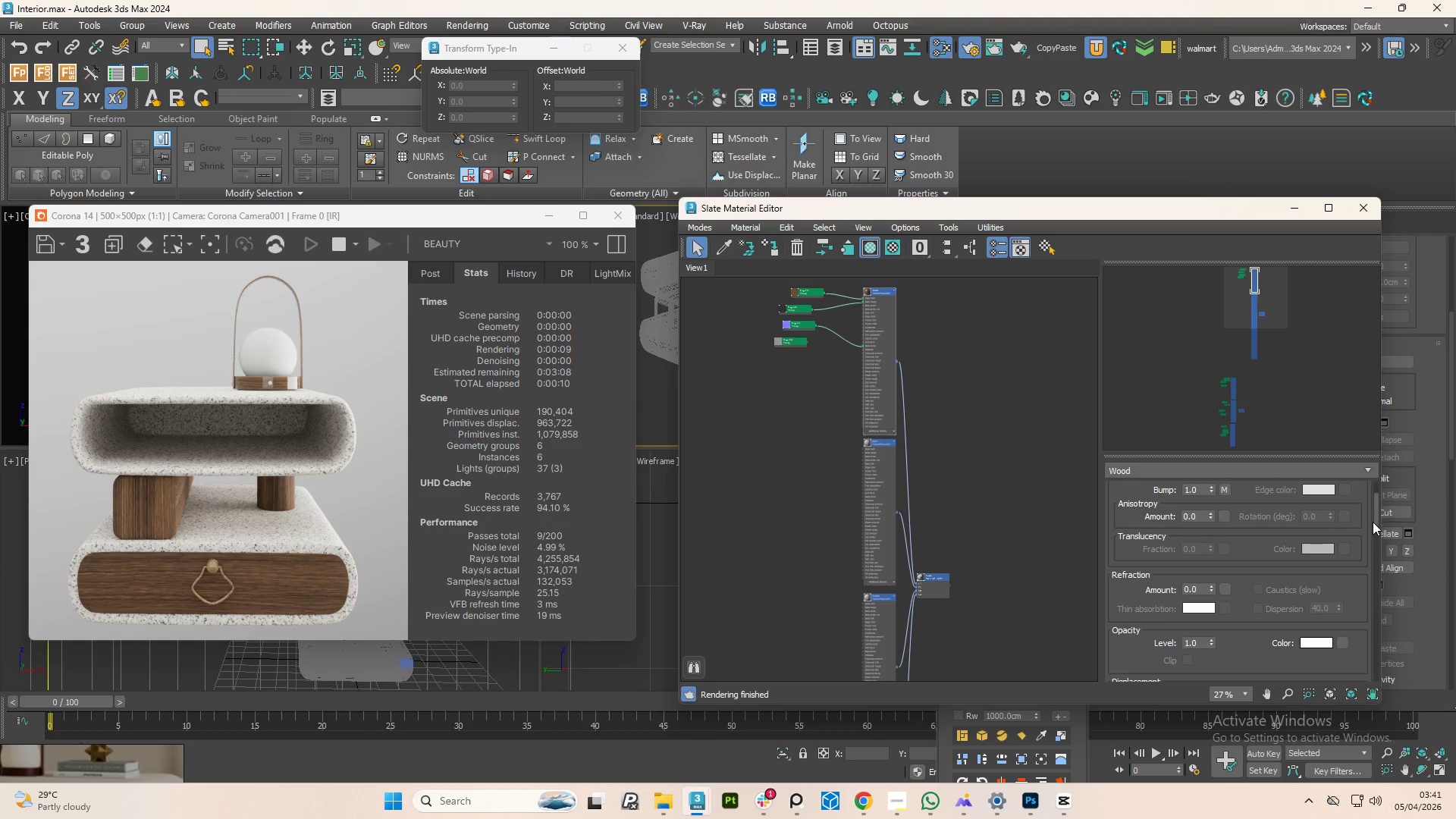 
left_click_drag(start_coordinate=[1378, 514], to_coordinate=[1382, 617])
 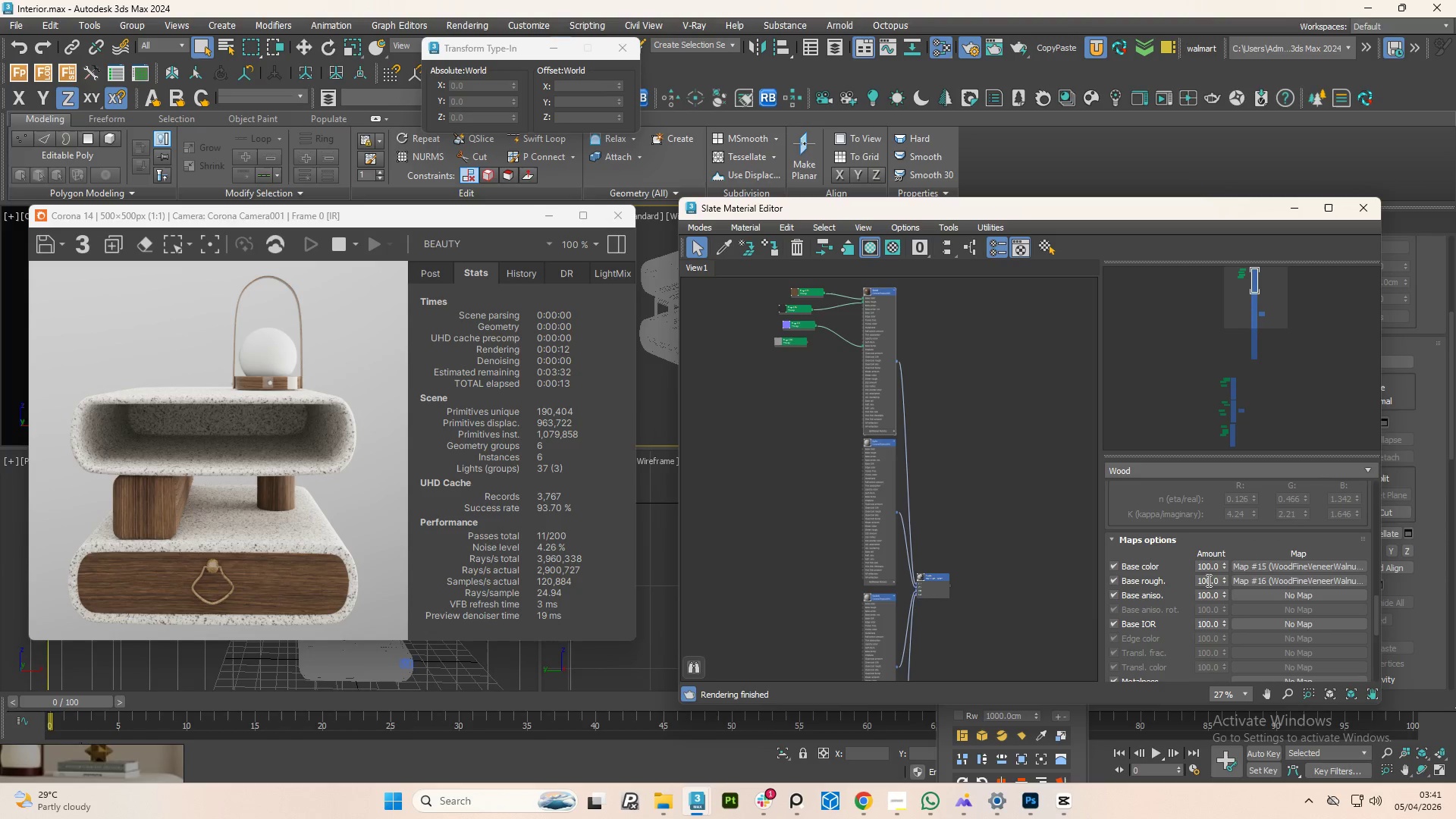 
double_click([1207, 580])
 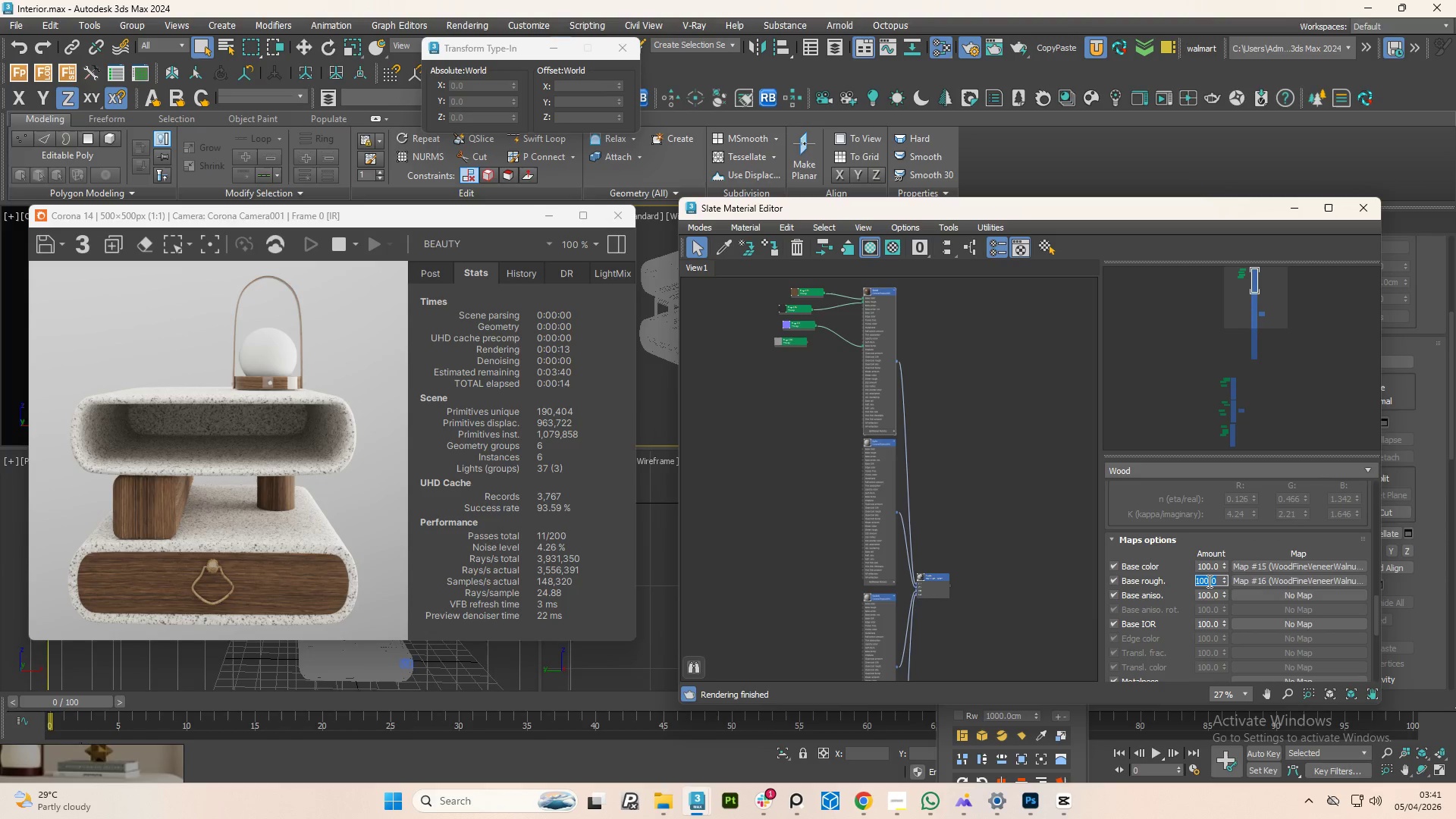 
key(Numpad3)
 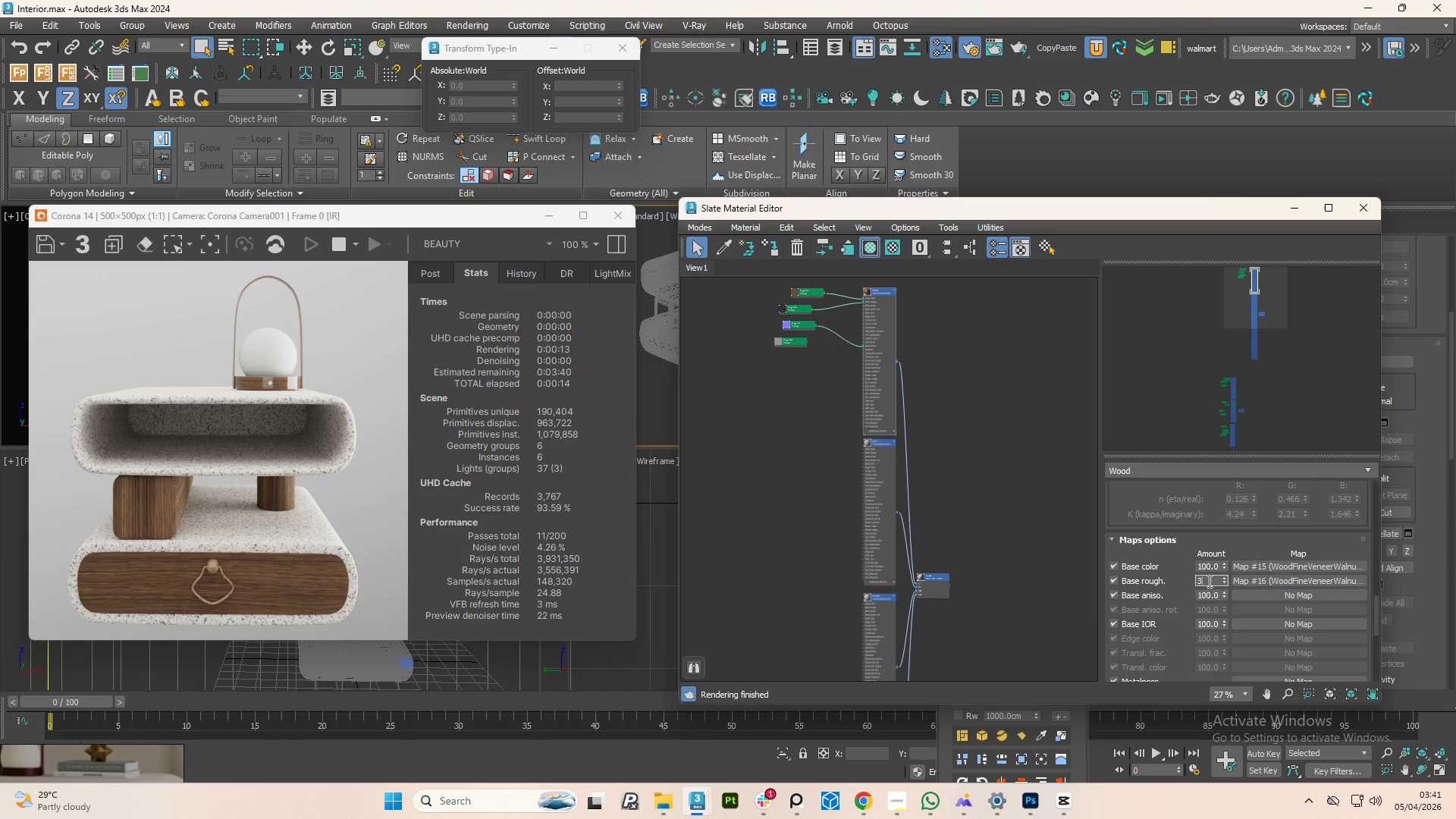 
key(Numpad0)
 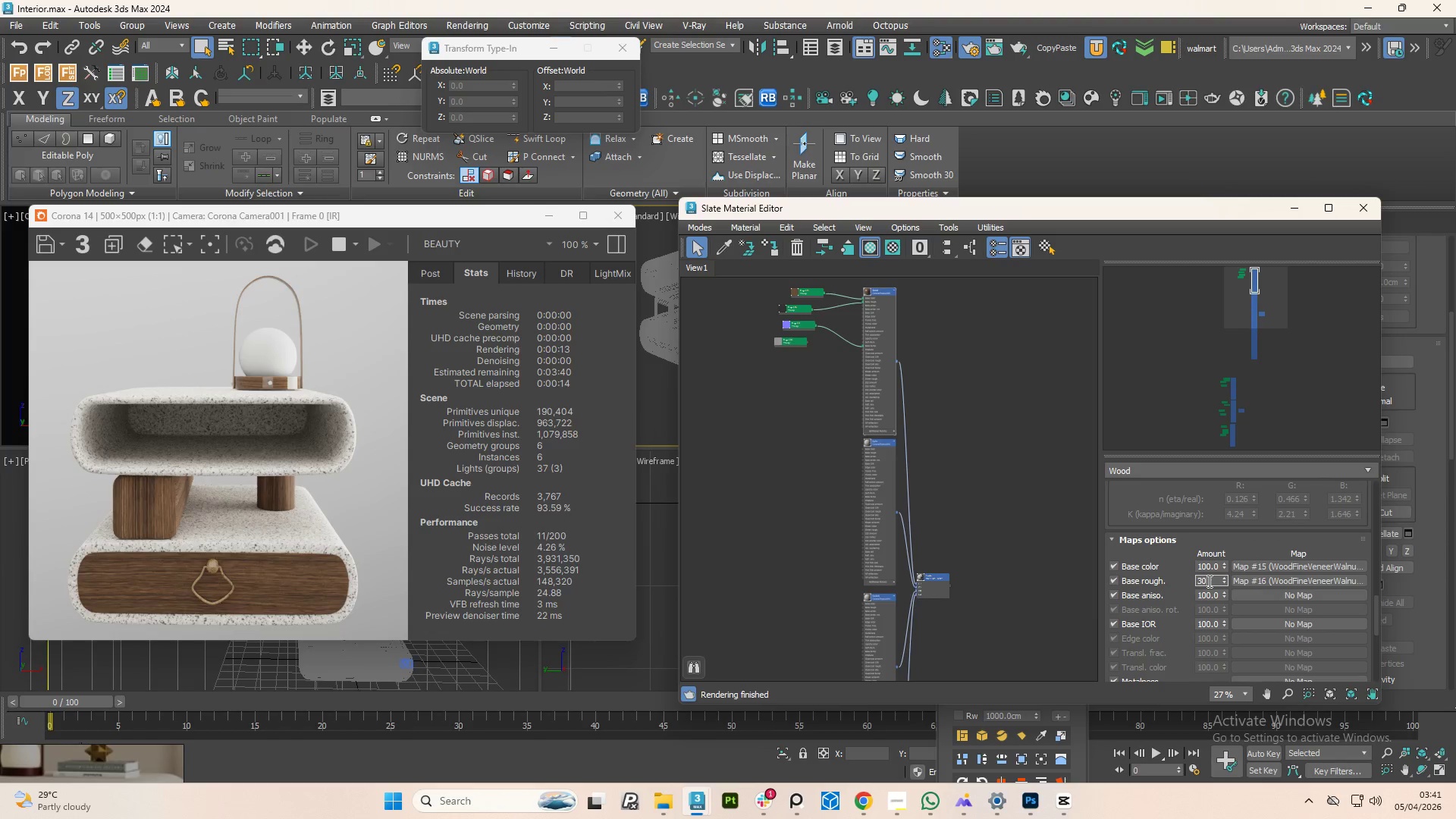 
key(NumpadEnter)
 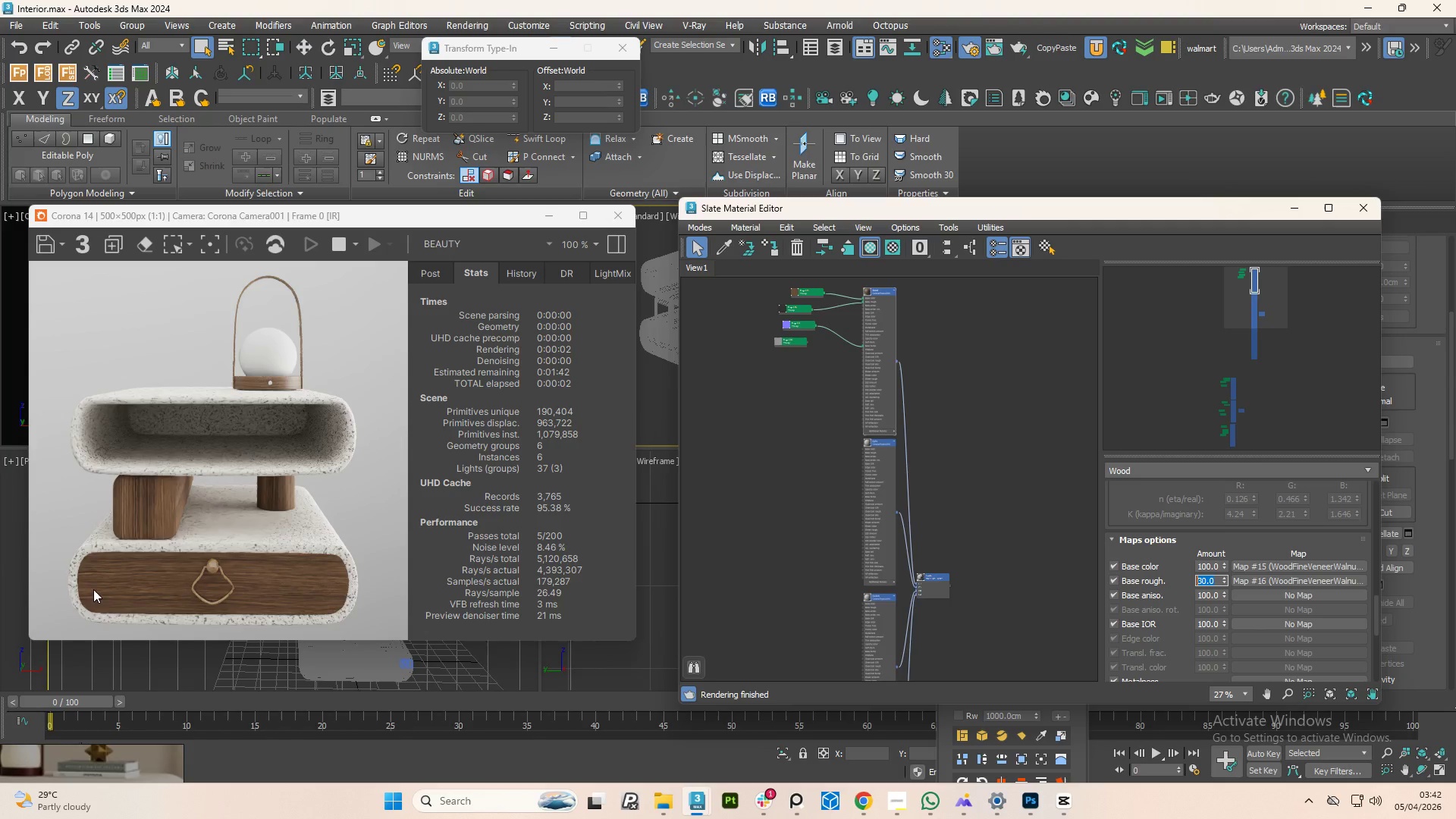 
wait(9.72)
 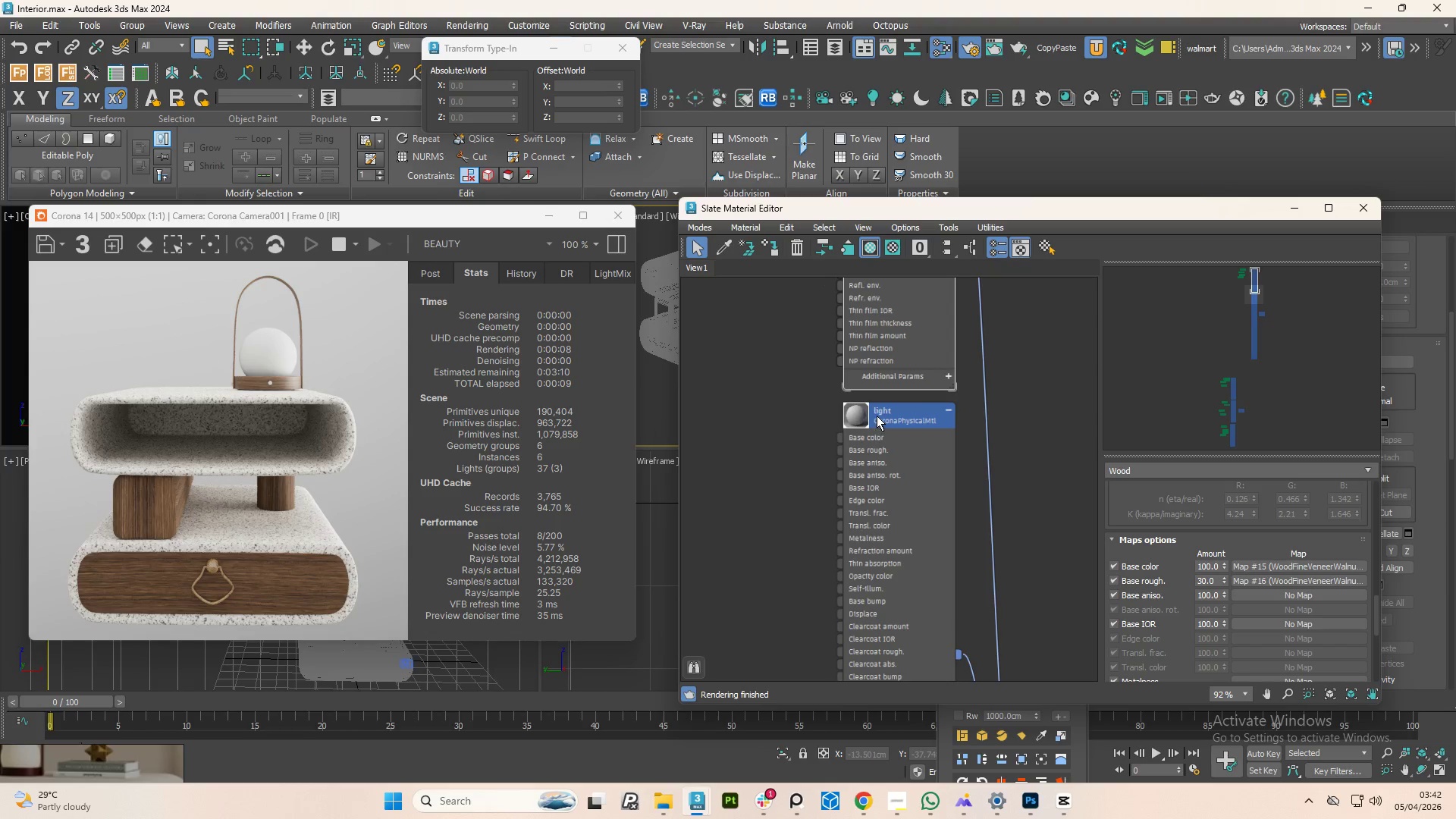 
left_click([877, 416])
 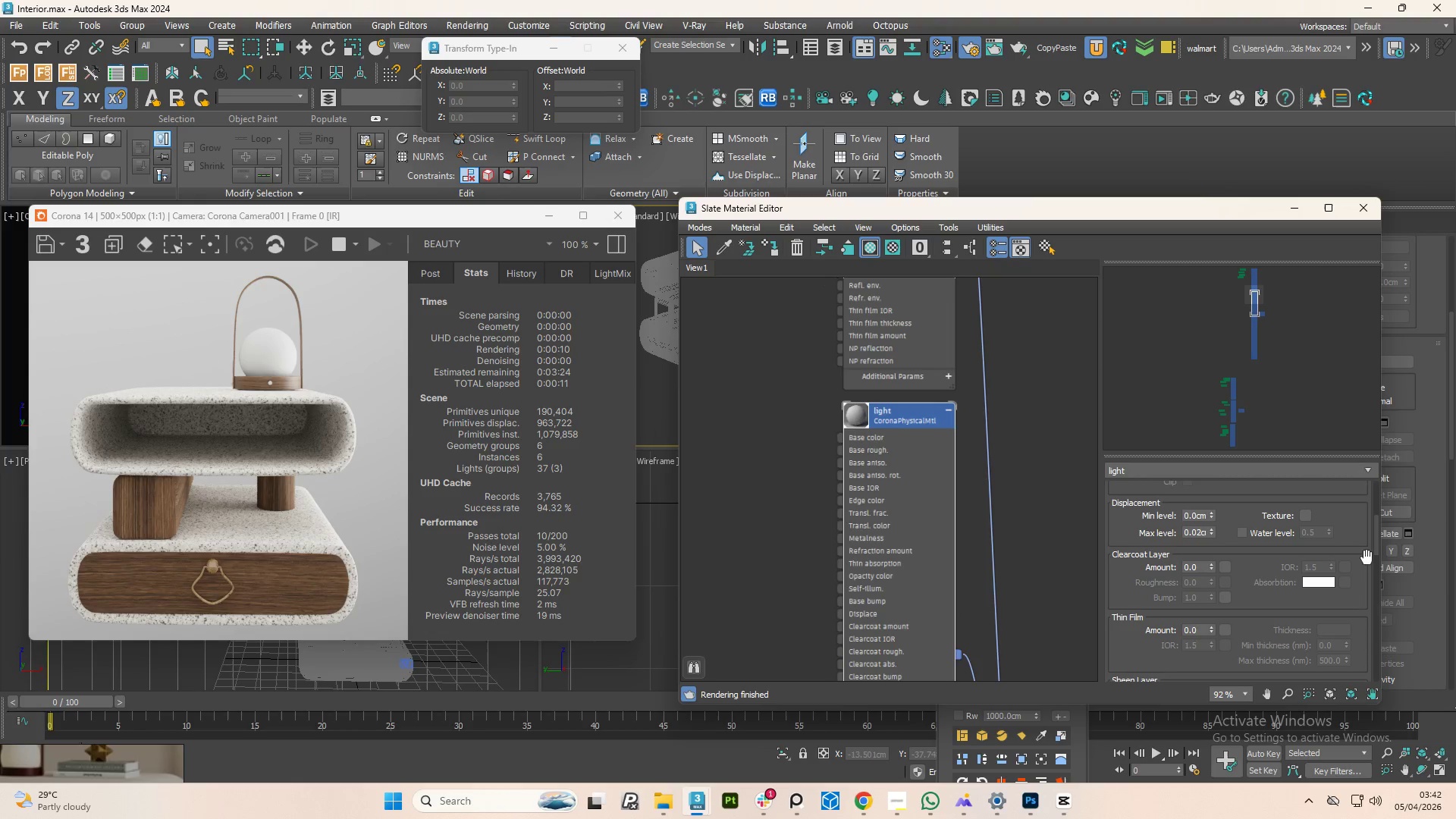 
scroll: coordinate [905, 438], scroll_direction: up, amount: 6.0
 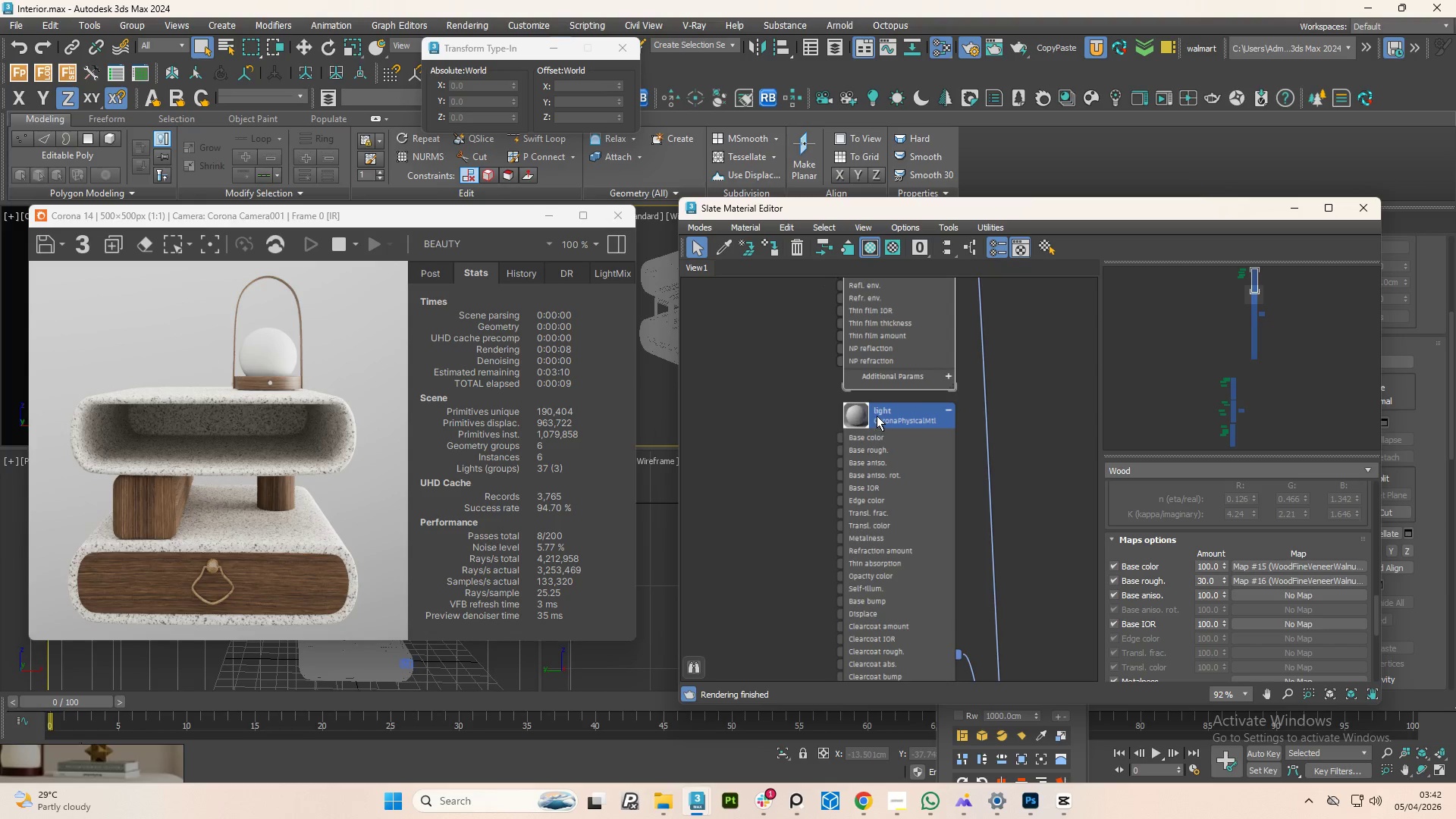 
left_click_drag(start_coordinate=[1376, 547], to_coordinate=[1373, 518])
 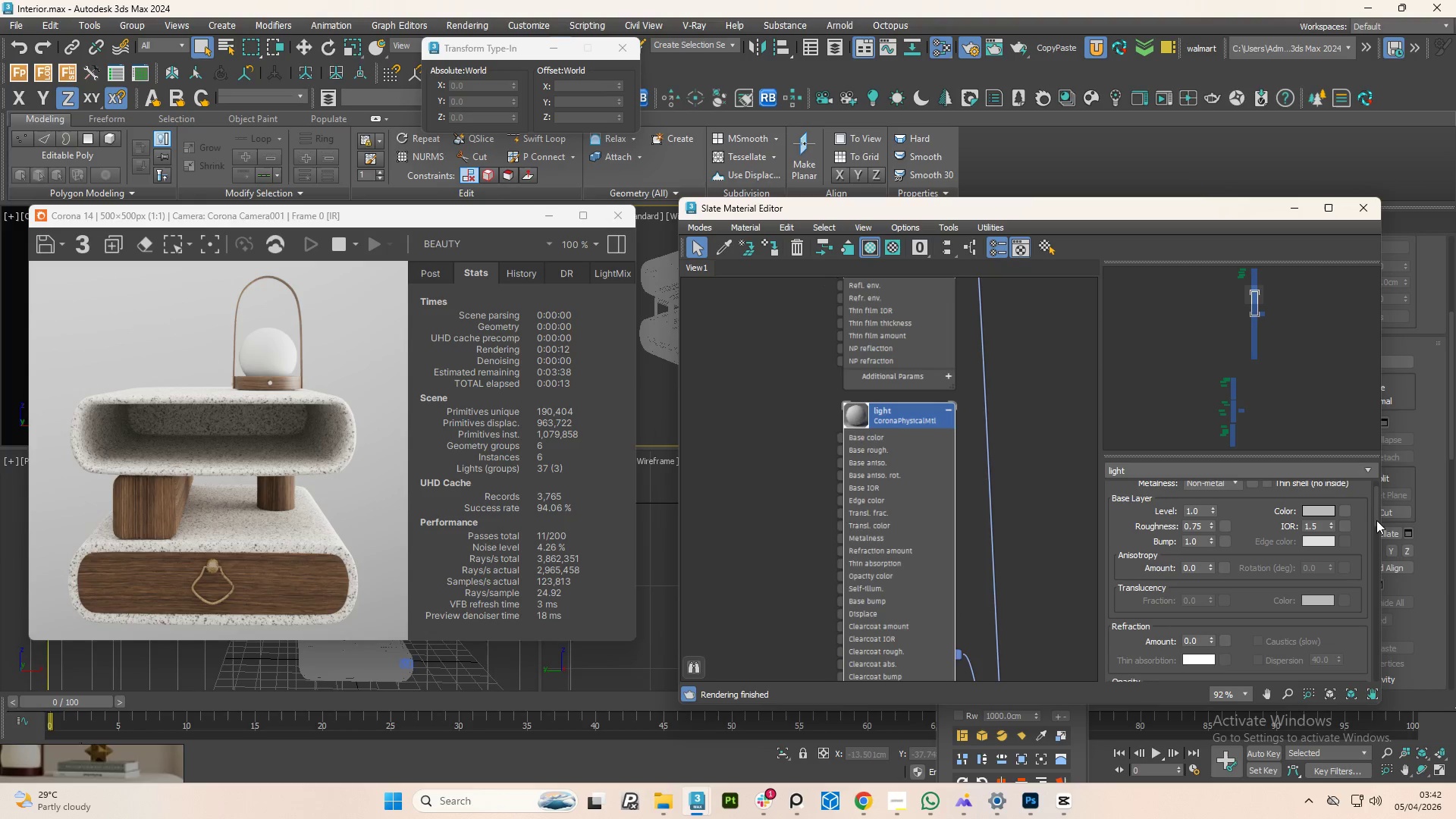 
left_click_drag(start_coordinate=[1377, 518], to_coordinate=[1383, 477])
 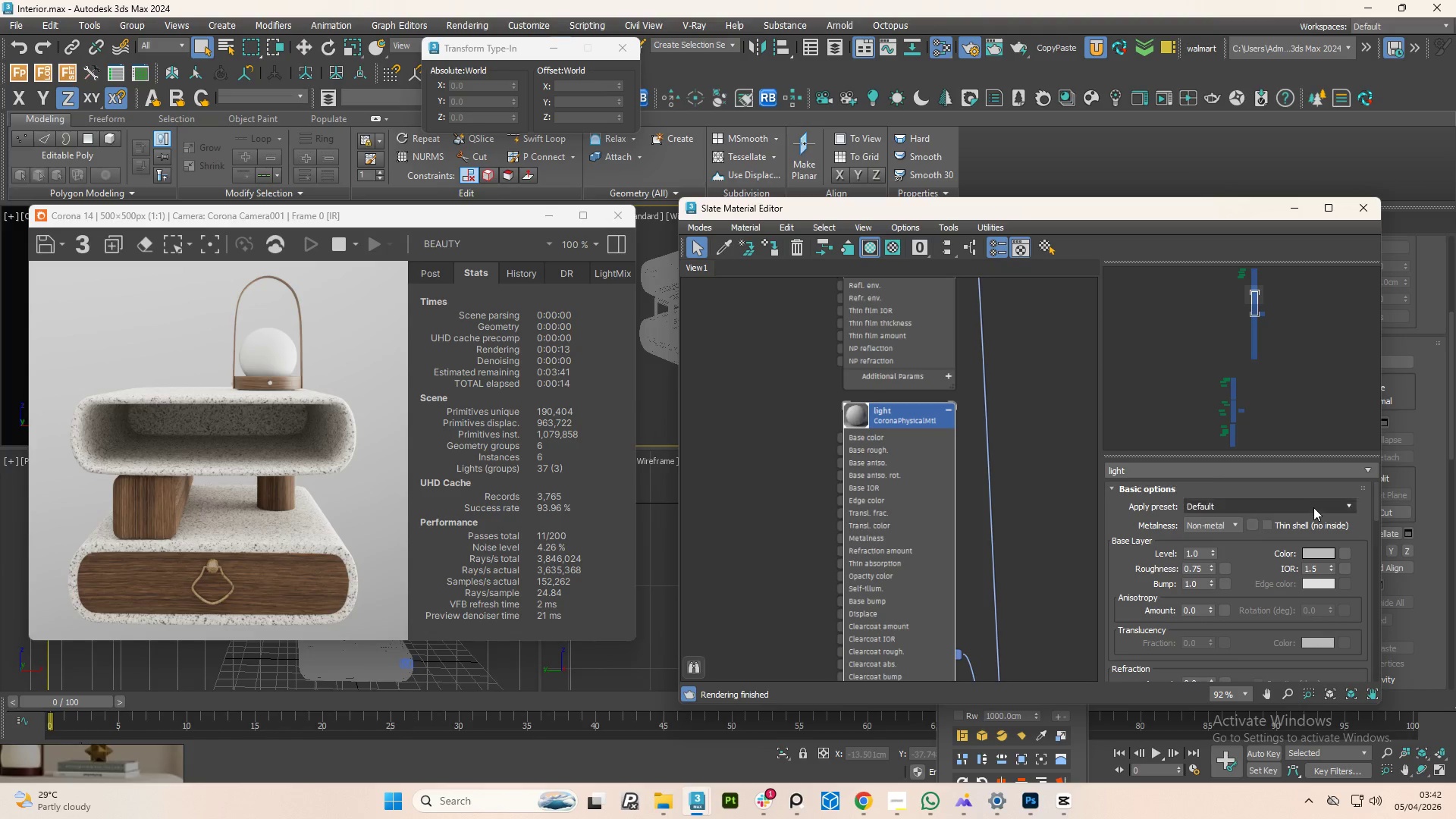 
left_click([1313, 507])
 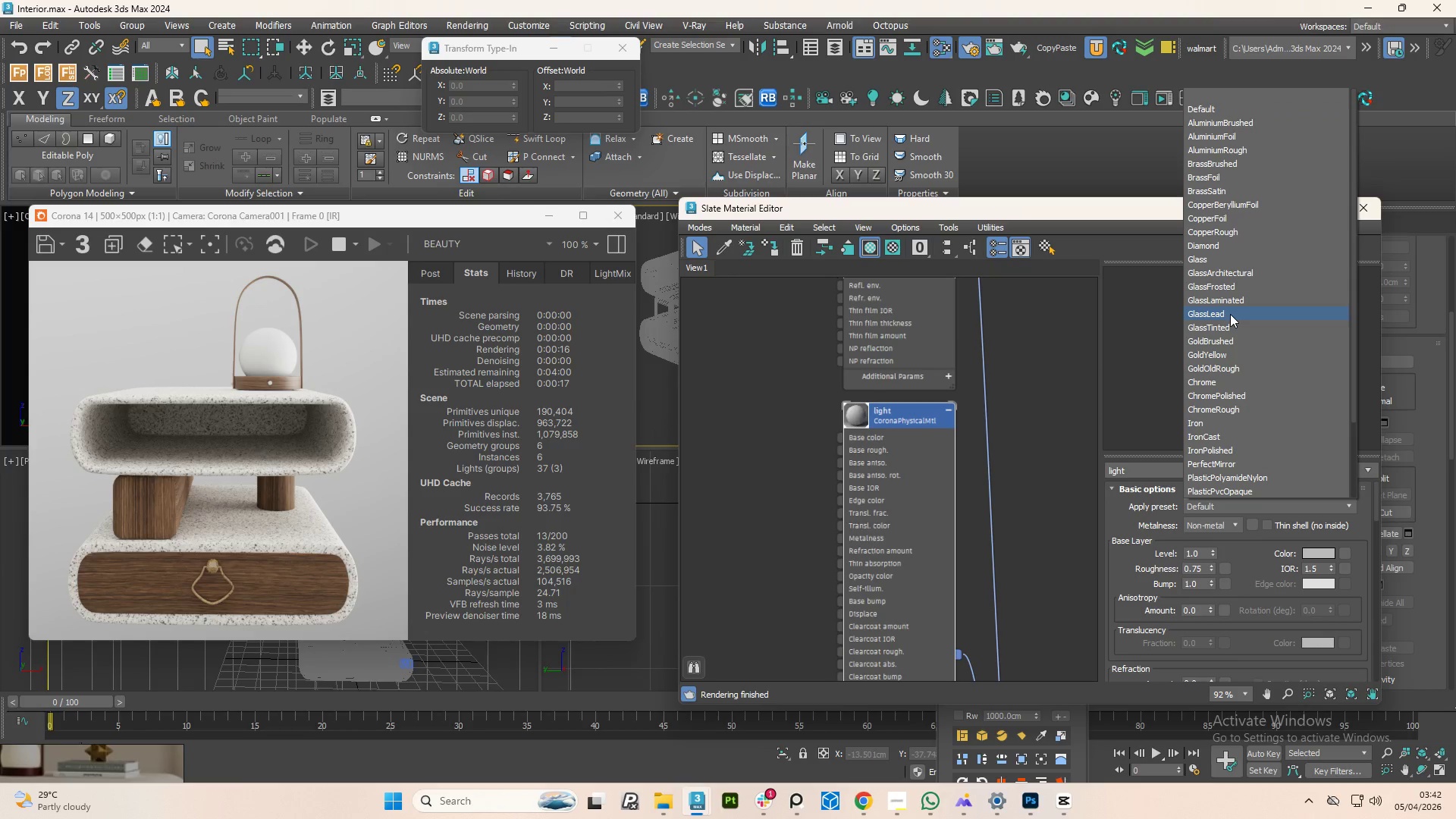 
left_click([1224, 286])
 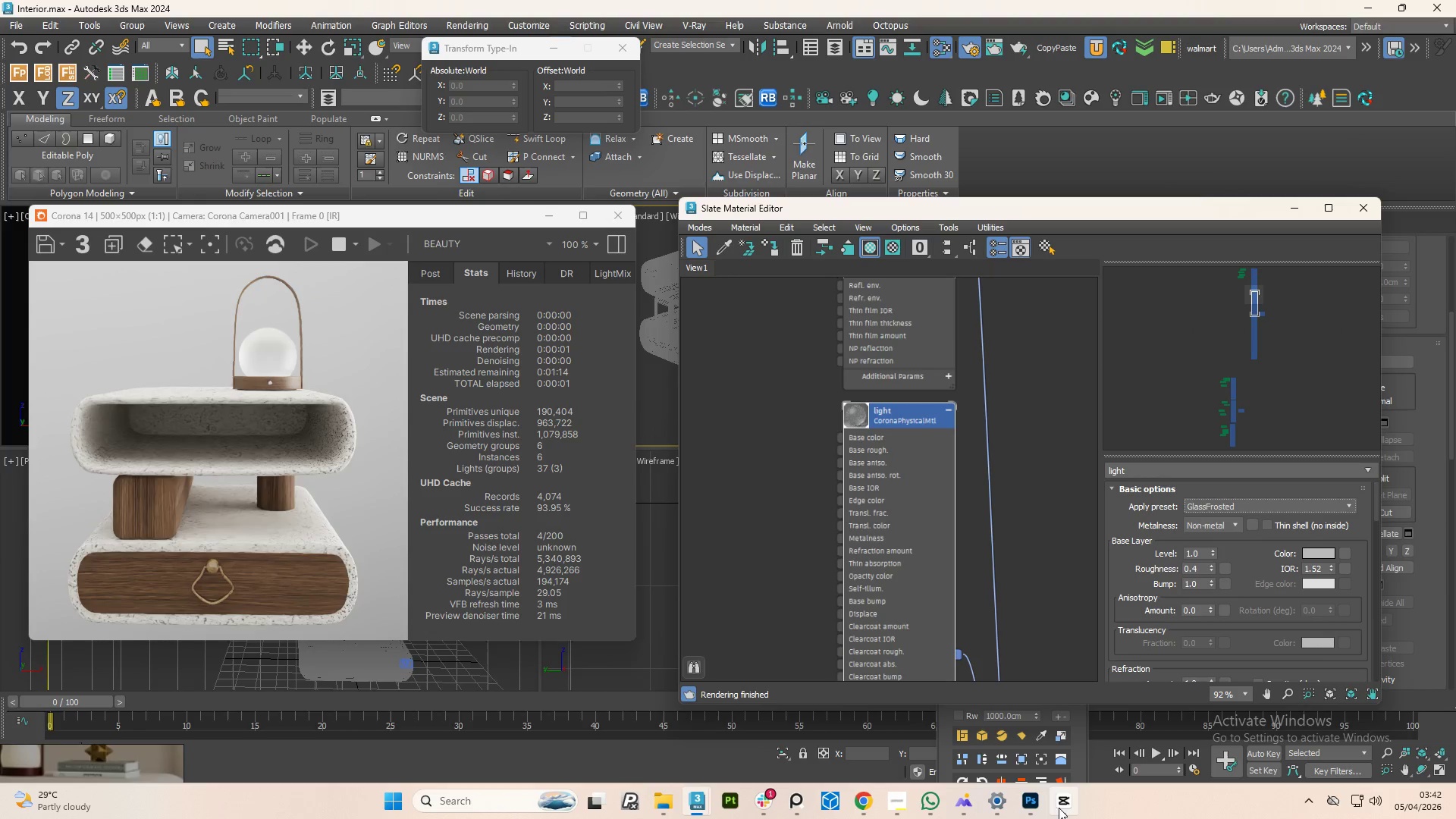 
left_click([892, 795])
 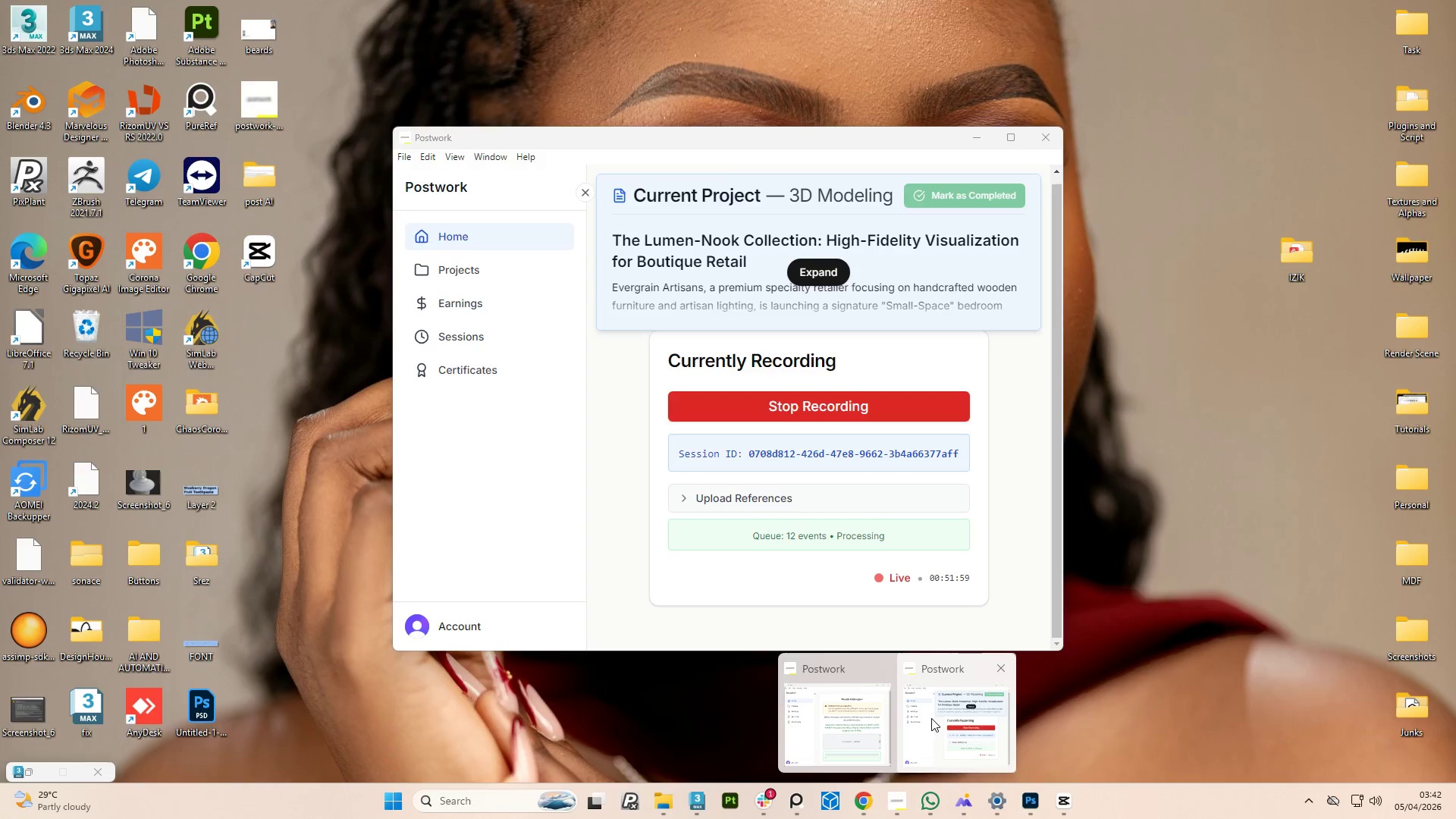 
left_click([931, 718])